 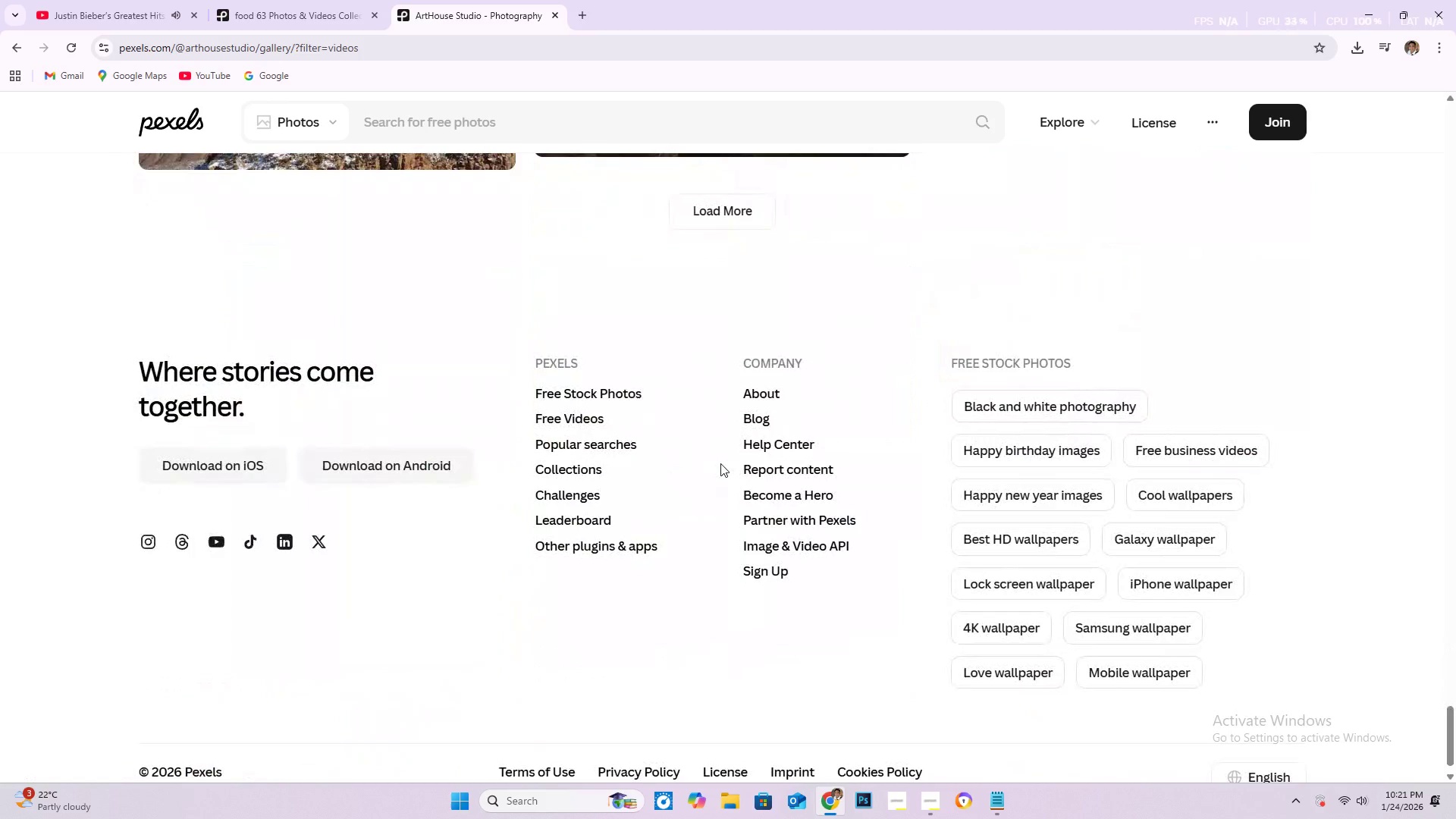 
scroll: coordinate [720, 463], scroll_direction: up, amount: 5.0
 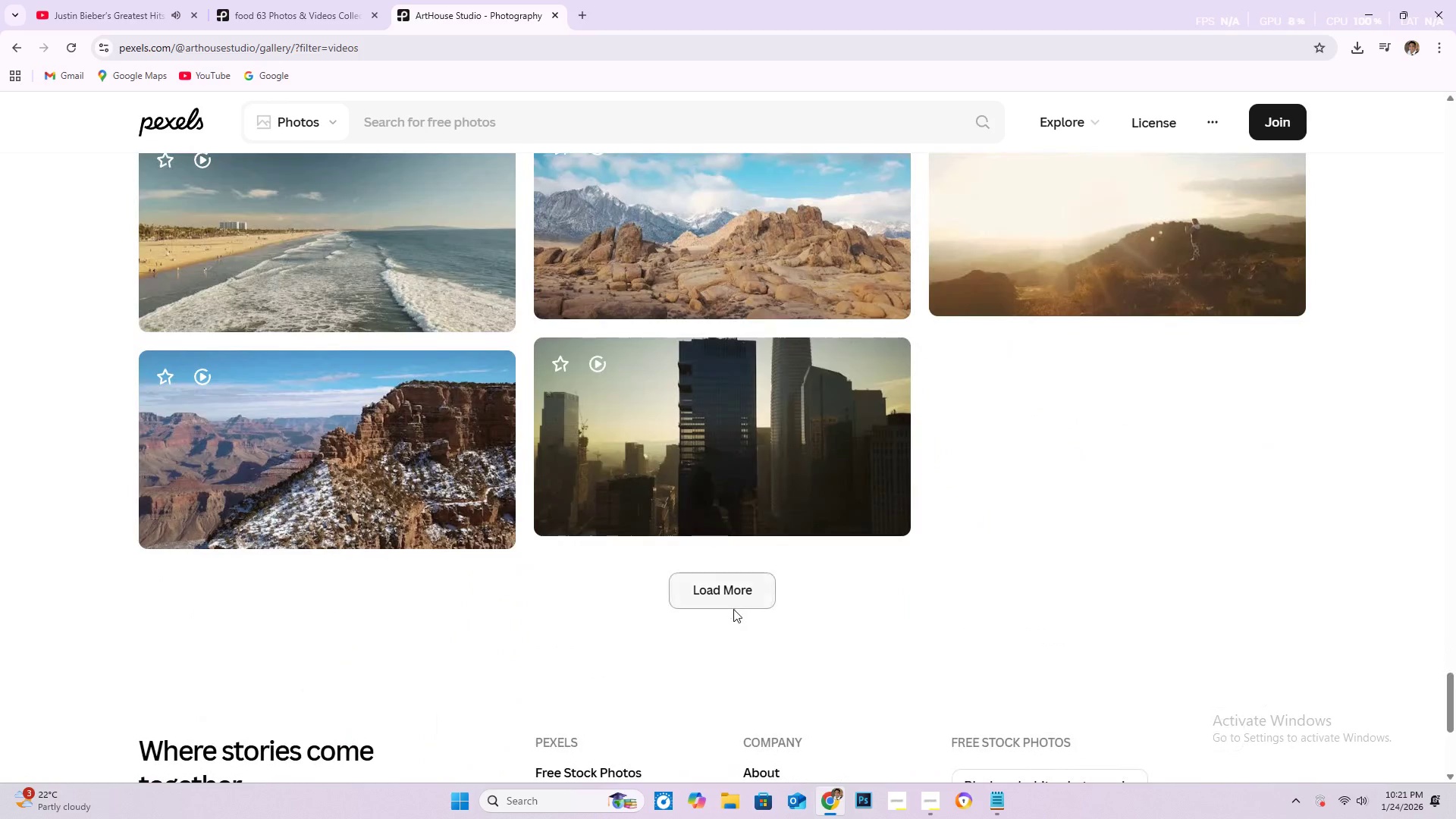 
left_click_drag(start_coordinate=[734, 609], to_coordinate=[737, 605])
 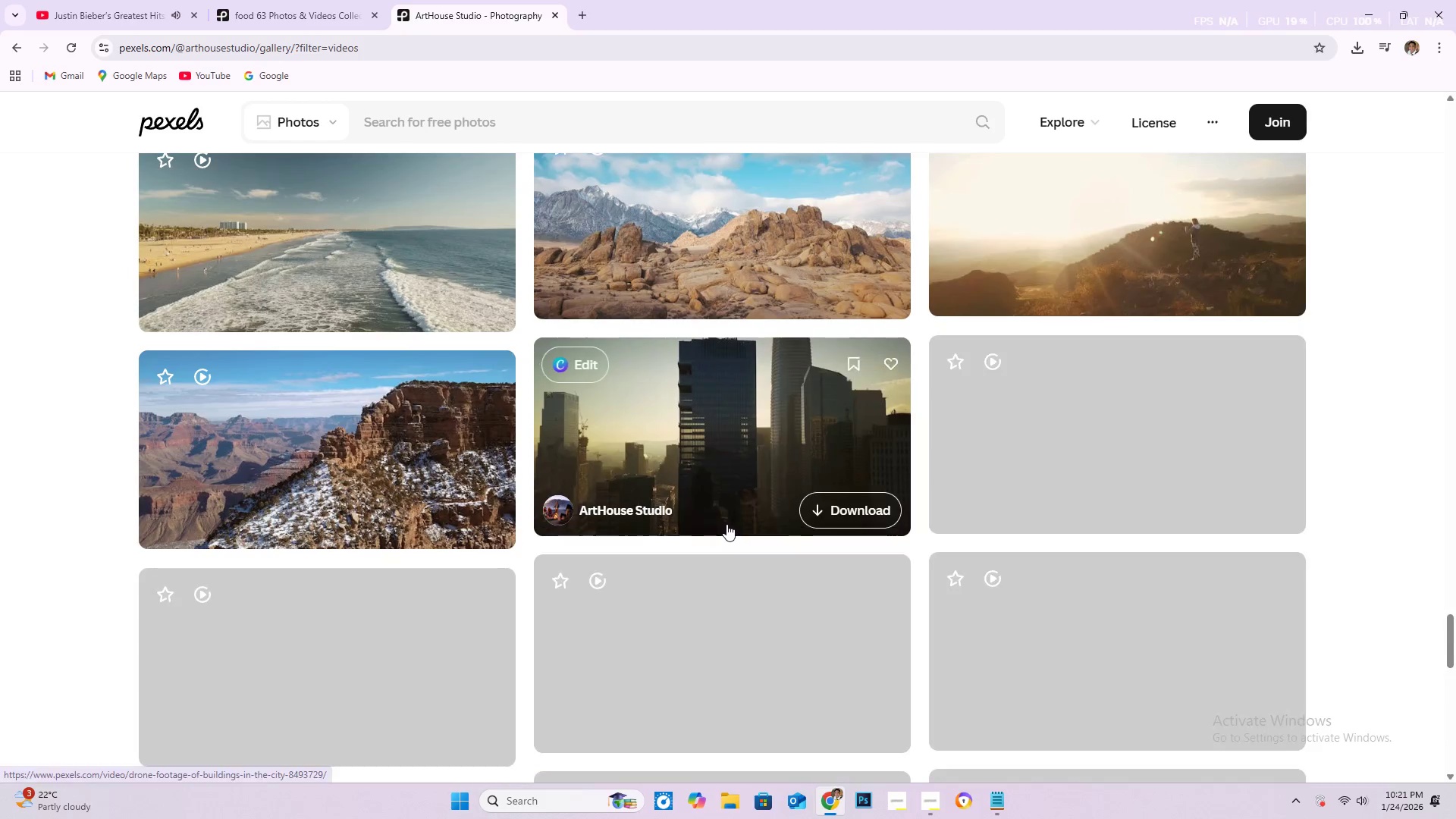 
scroll: coordinate [782, 413], scroll_direction: down, amount: 168.0
 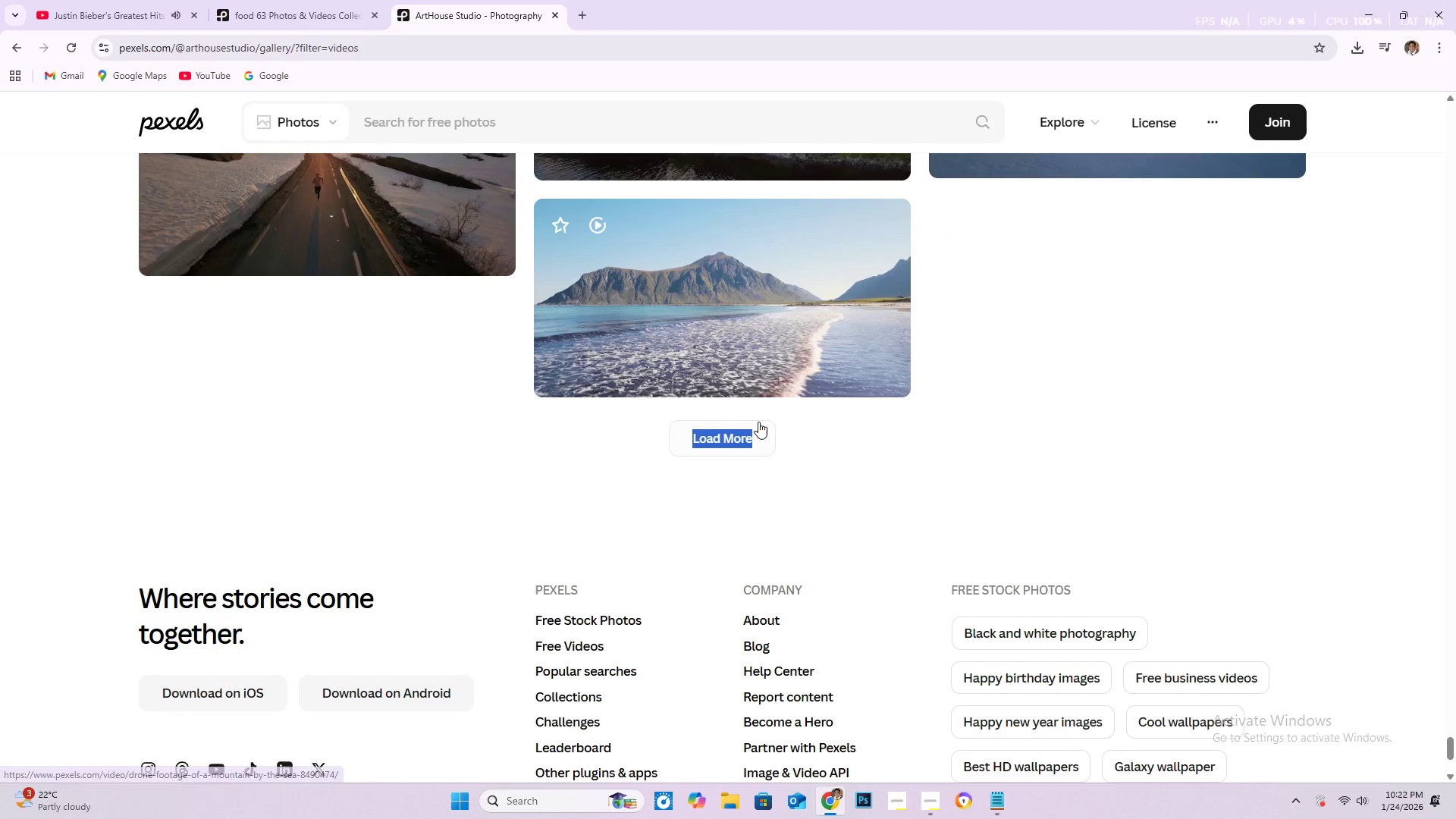 
left_click([754, 428])
 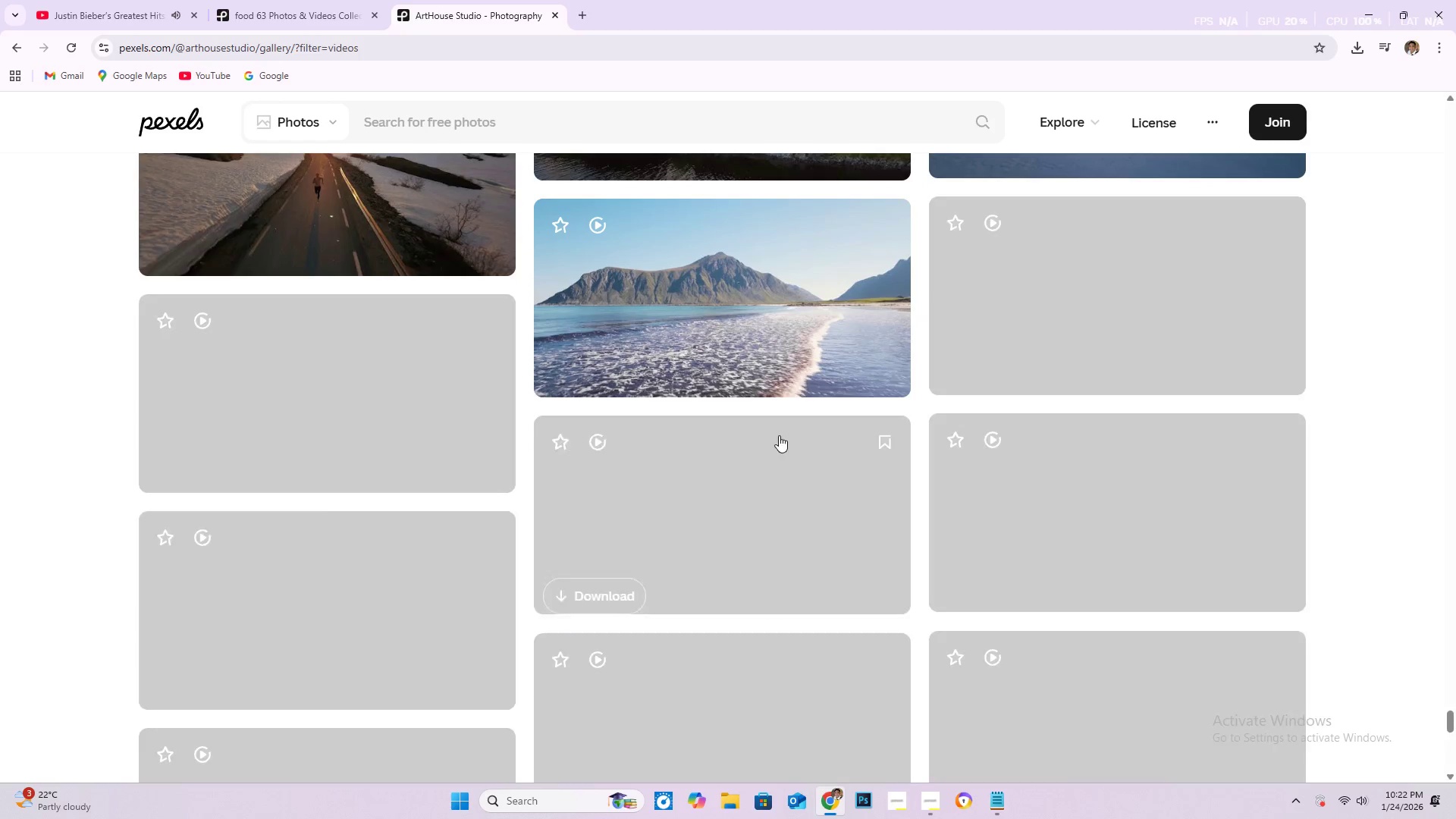 
scroll: coordinate [777, 419], scroll_direction: down, amount: 38.0
 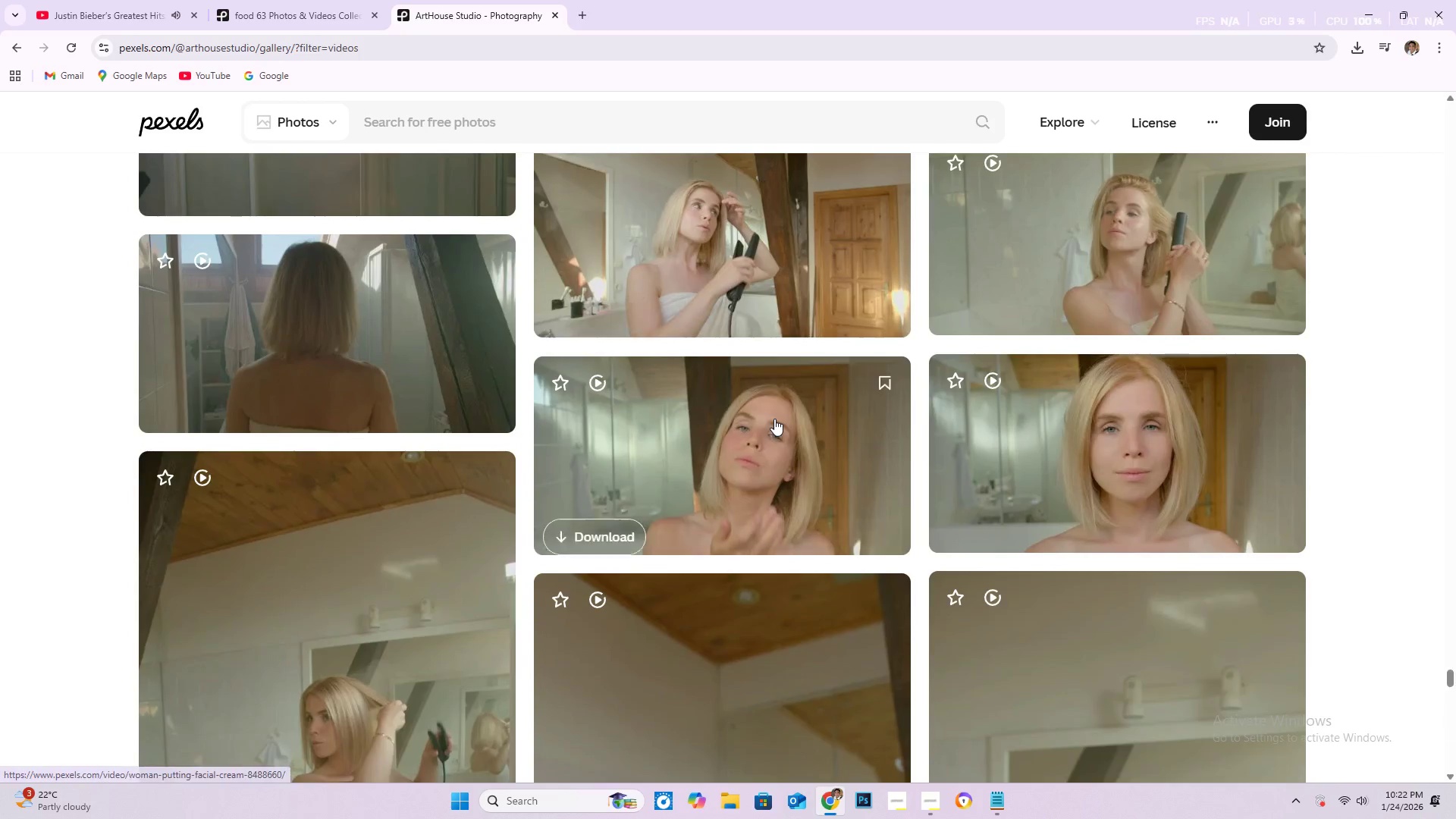 
scroll: coordinate [796, 414], scroll_direction: down, amount: 44.0
 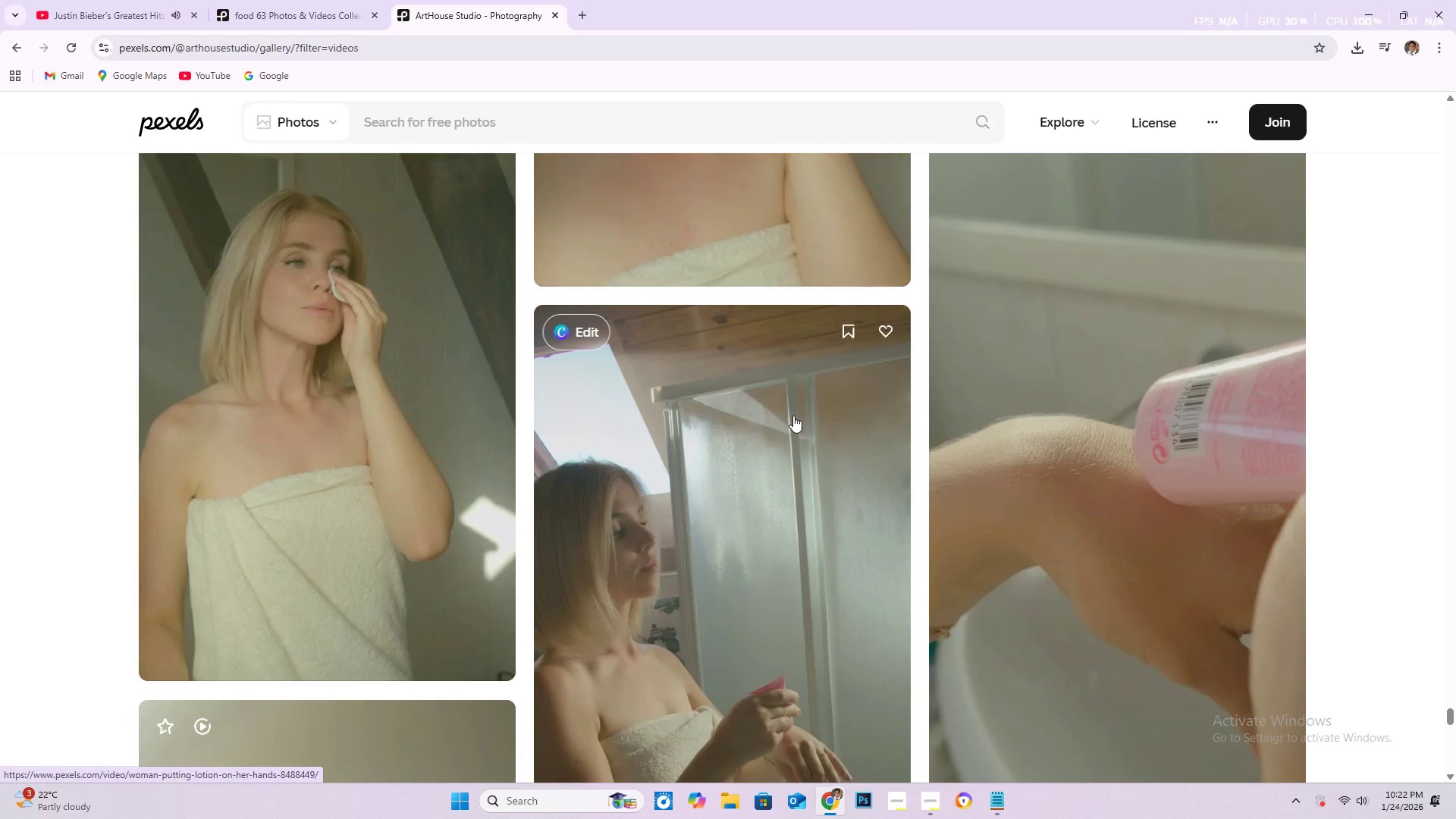 
scroll: coordinate [832, 520], scroll_direction: down, amount: 243.0
 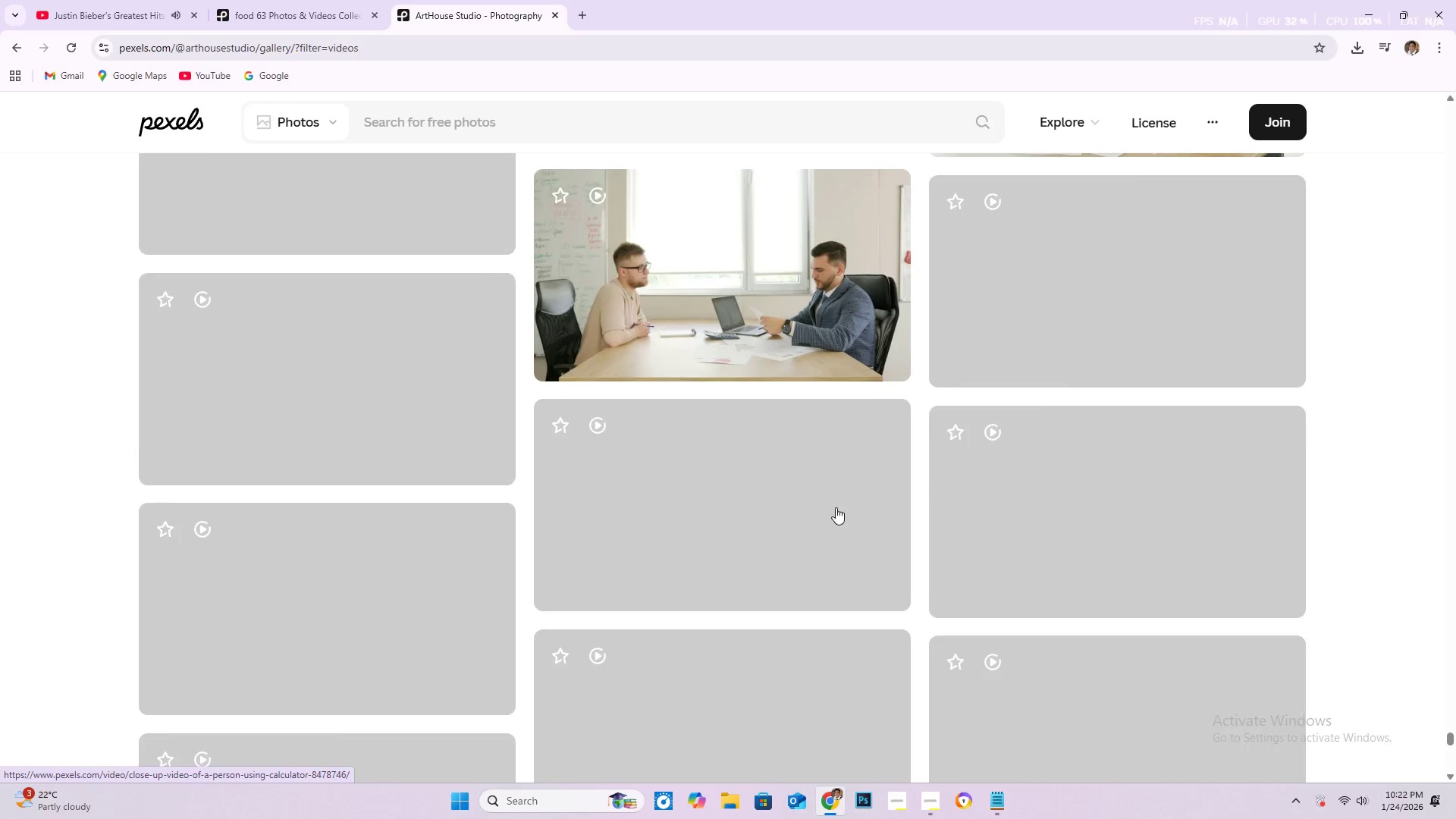 
scroll: coordinate [833, 494], scroll_direction: down, amount: 62.0
 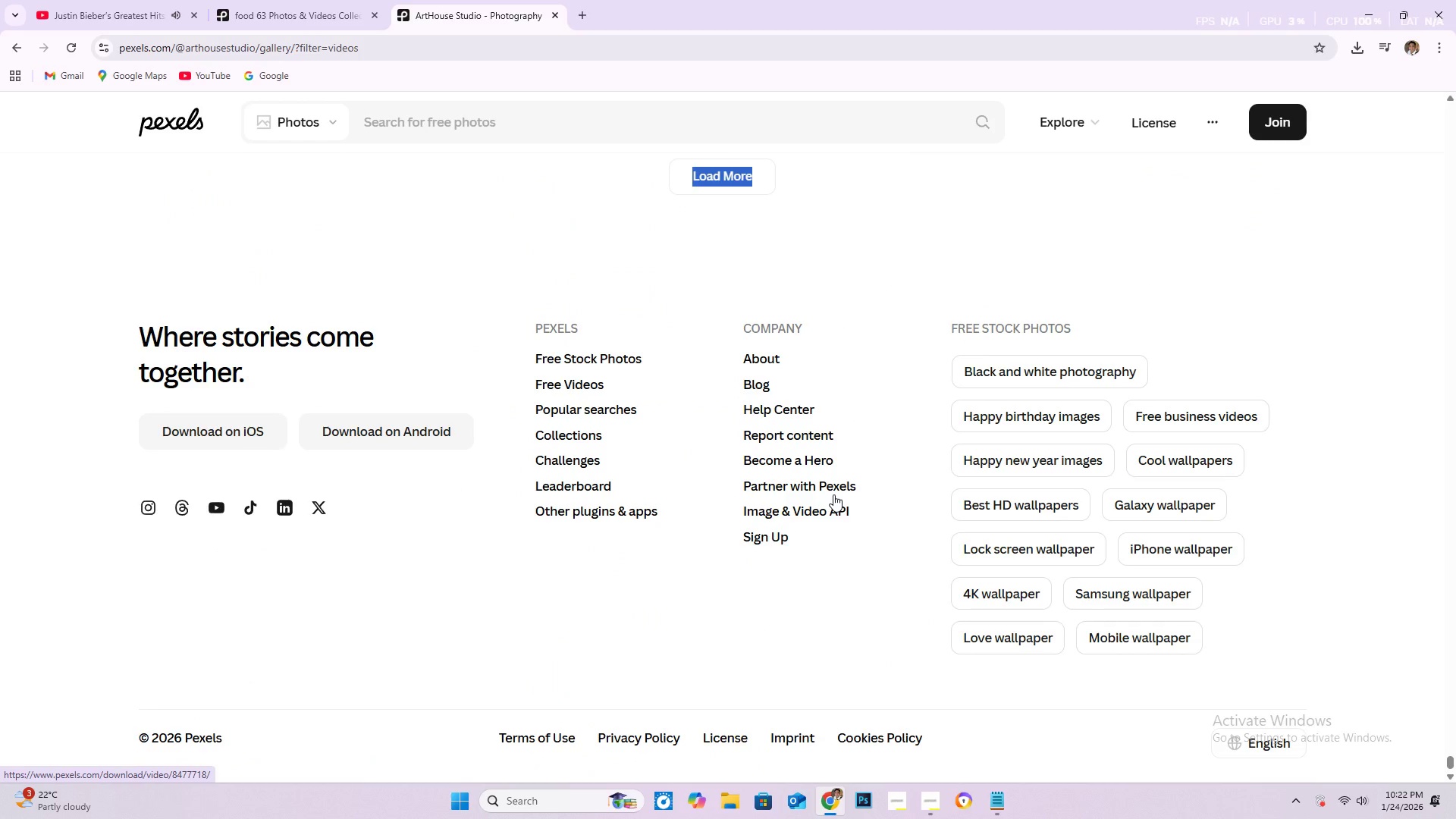 
scroll: coordinate [833, 494], scroll_direction: up, amount: 4.0
 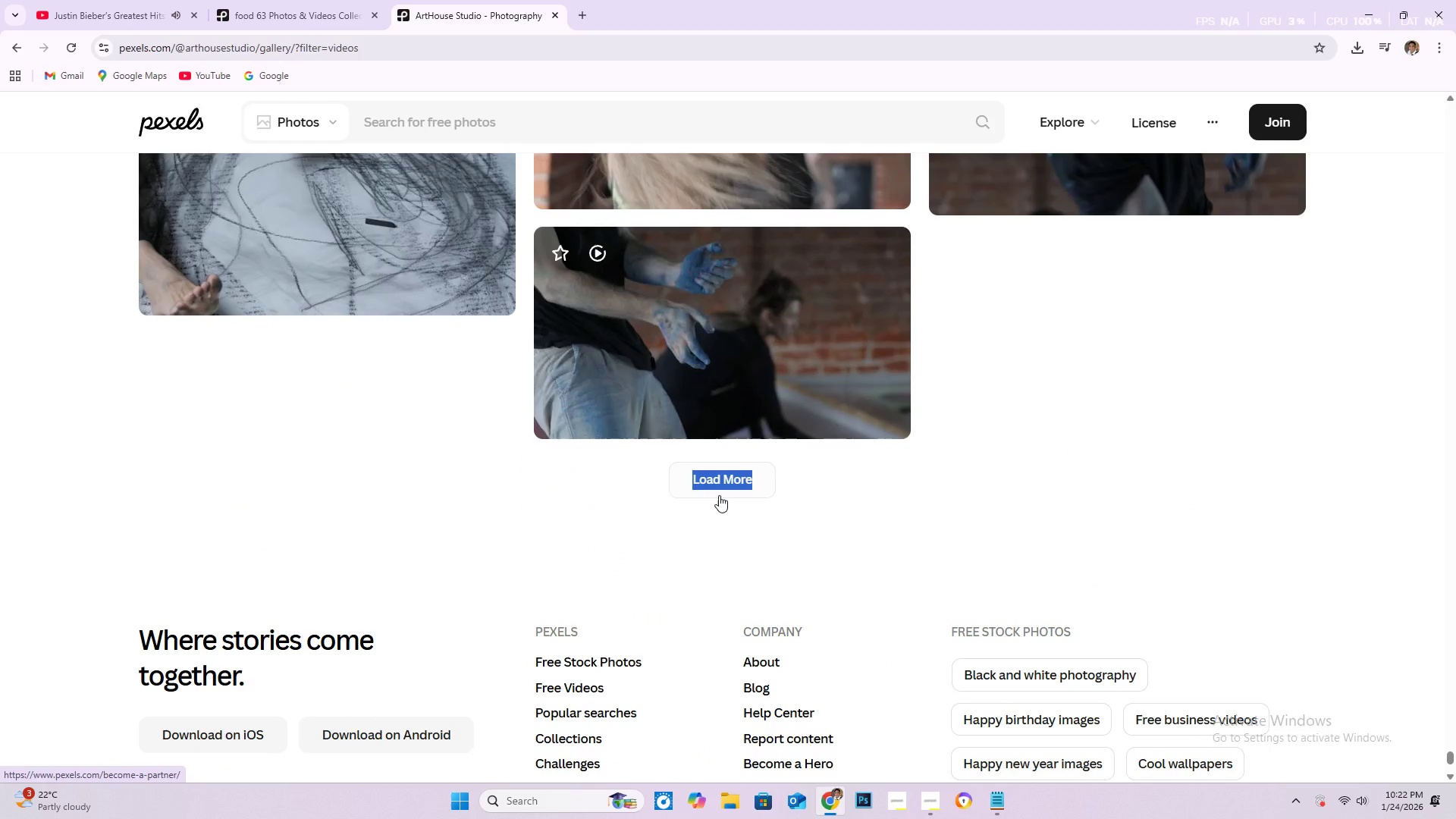 
left_click_drag(start_coordinate=[722, 494], to_coordinate=[726, 494])
 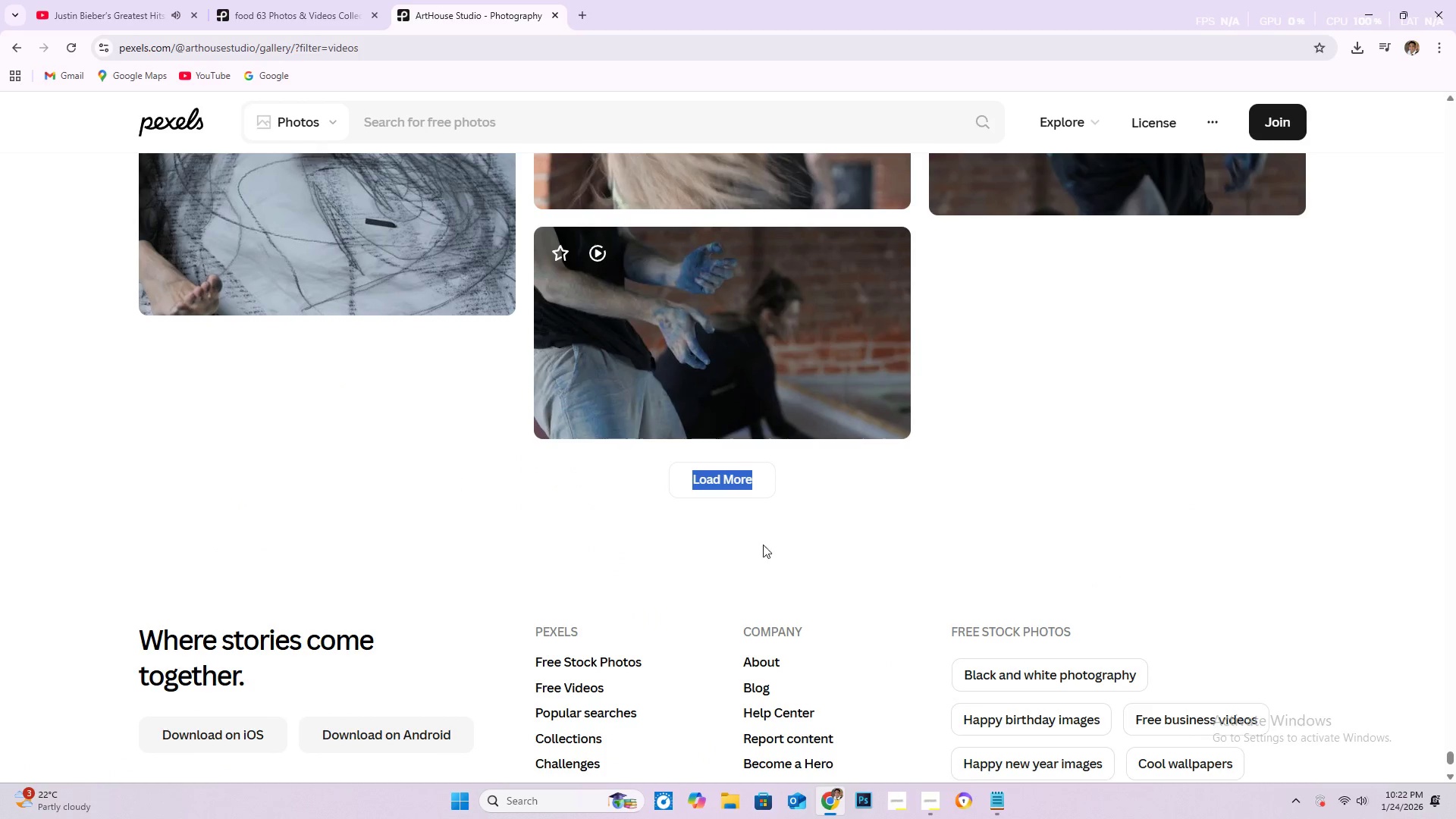 
left_click([748, 488])
 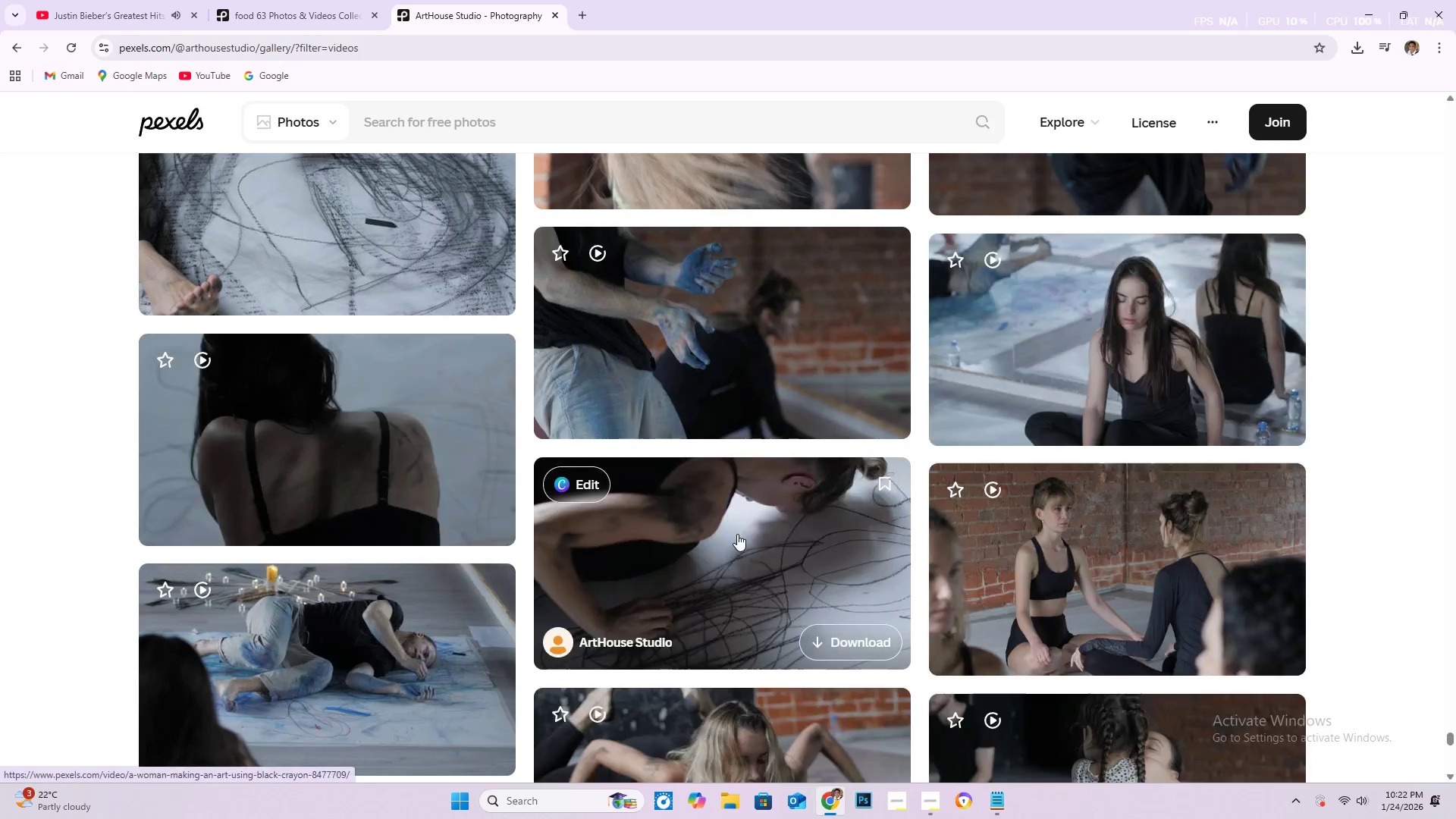 
scroll: coordinate [737, 479], scroll_direction: down, amount: 173.0
 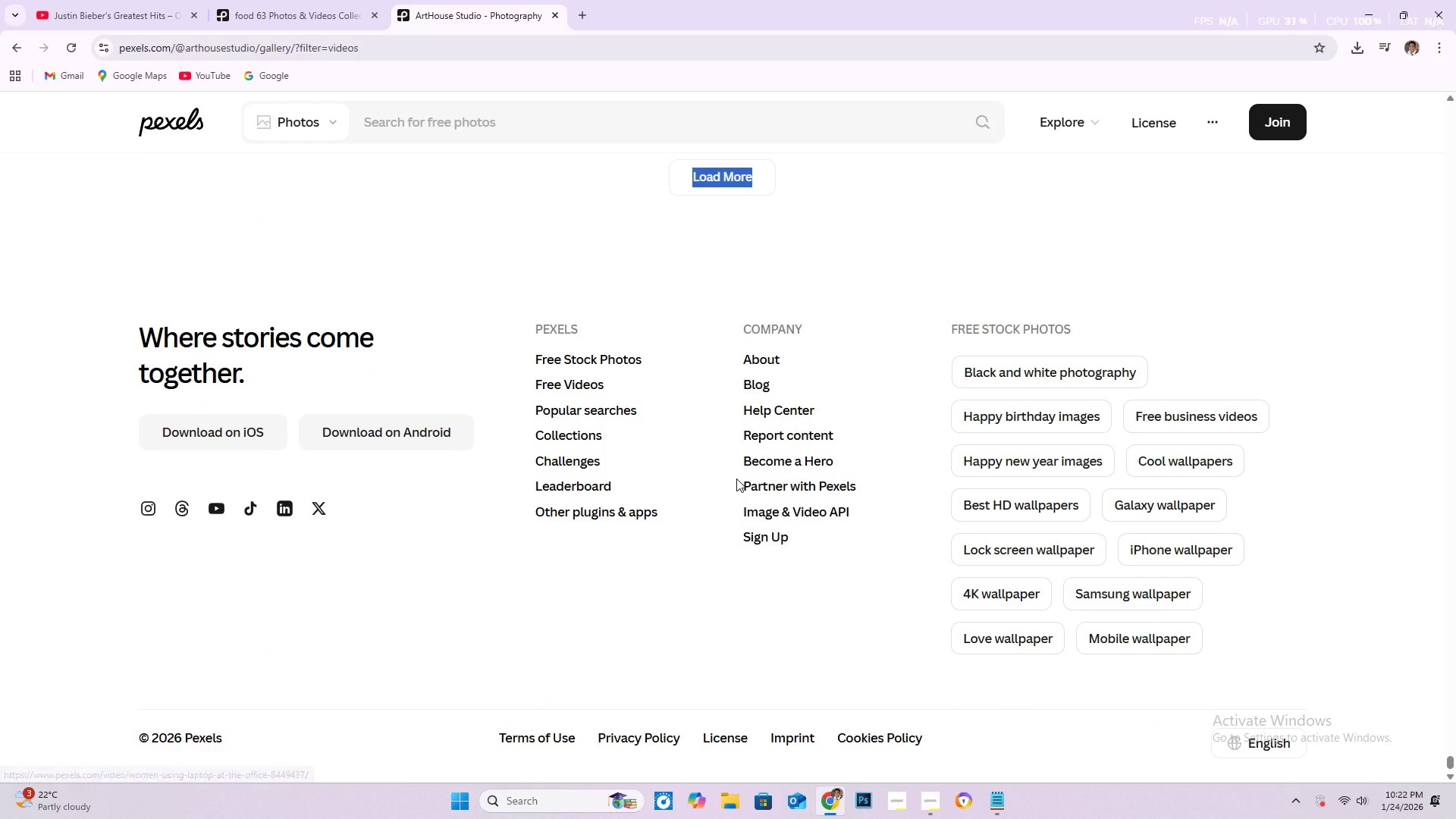 
scroll: coordinate [736, 479], scroll_direction: up, amount: 2.0
 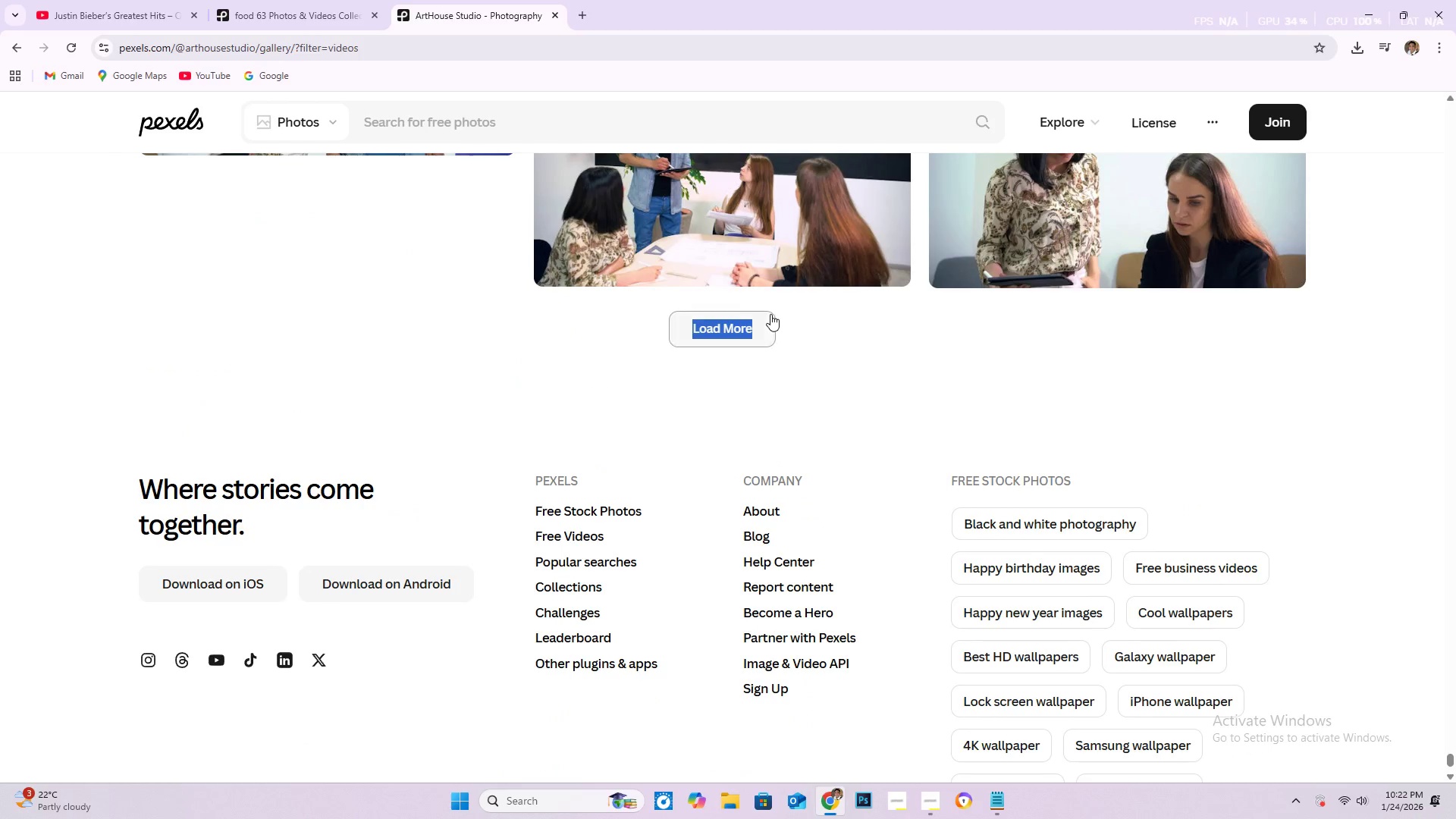 
left_click([761, 323])
 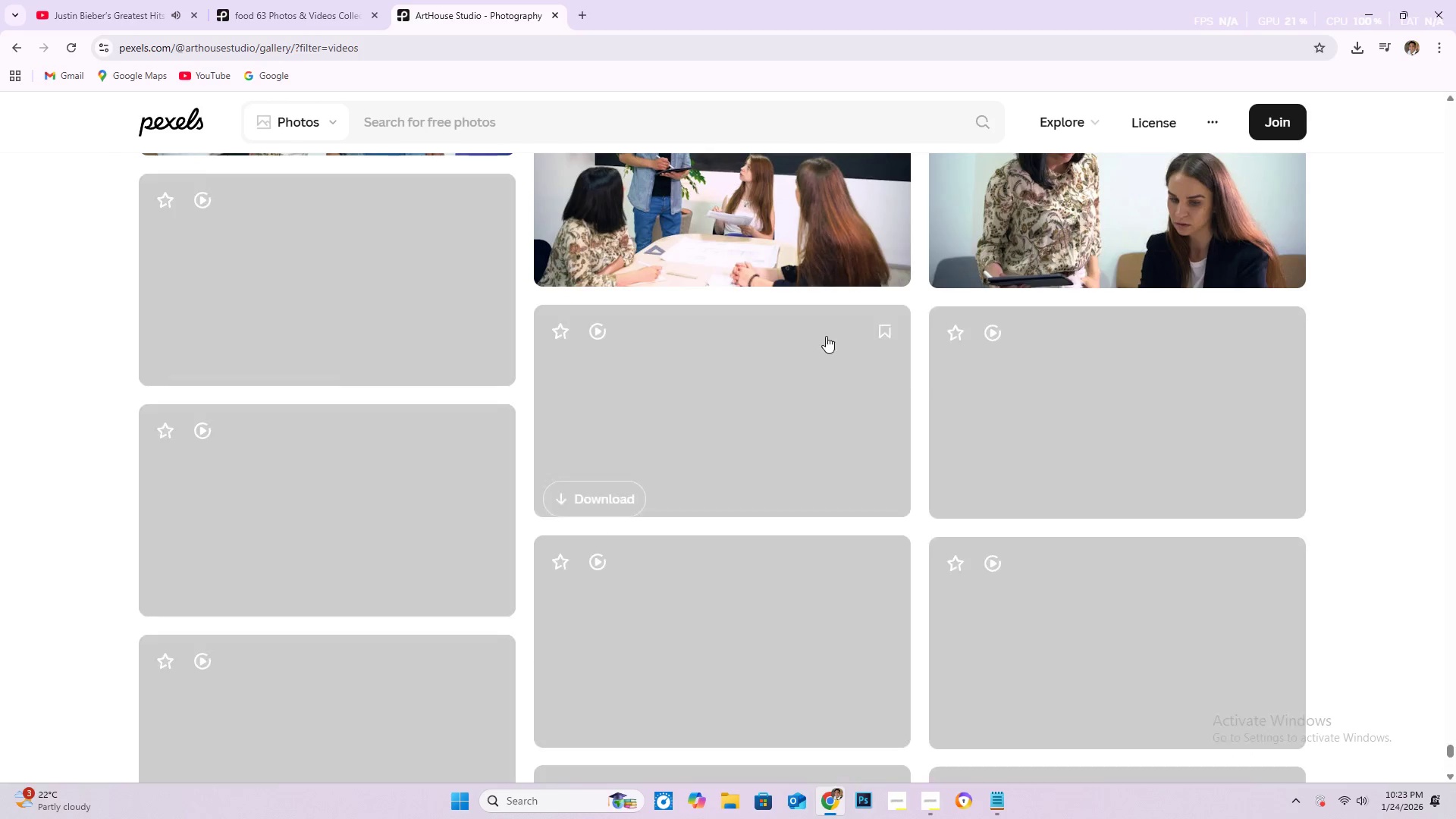 
scroll: coordinate [849, 328], scroll_direction: down, amount: 14.0
 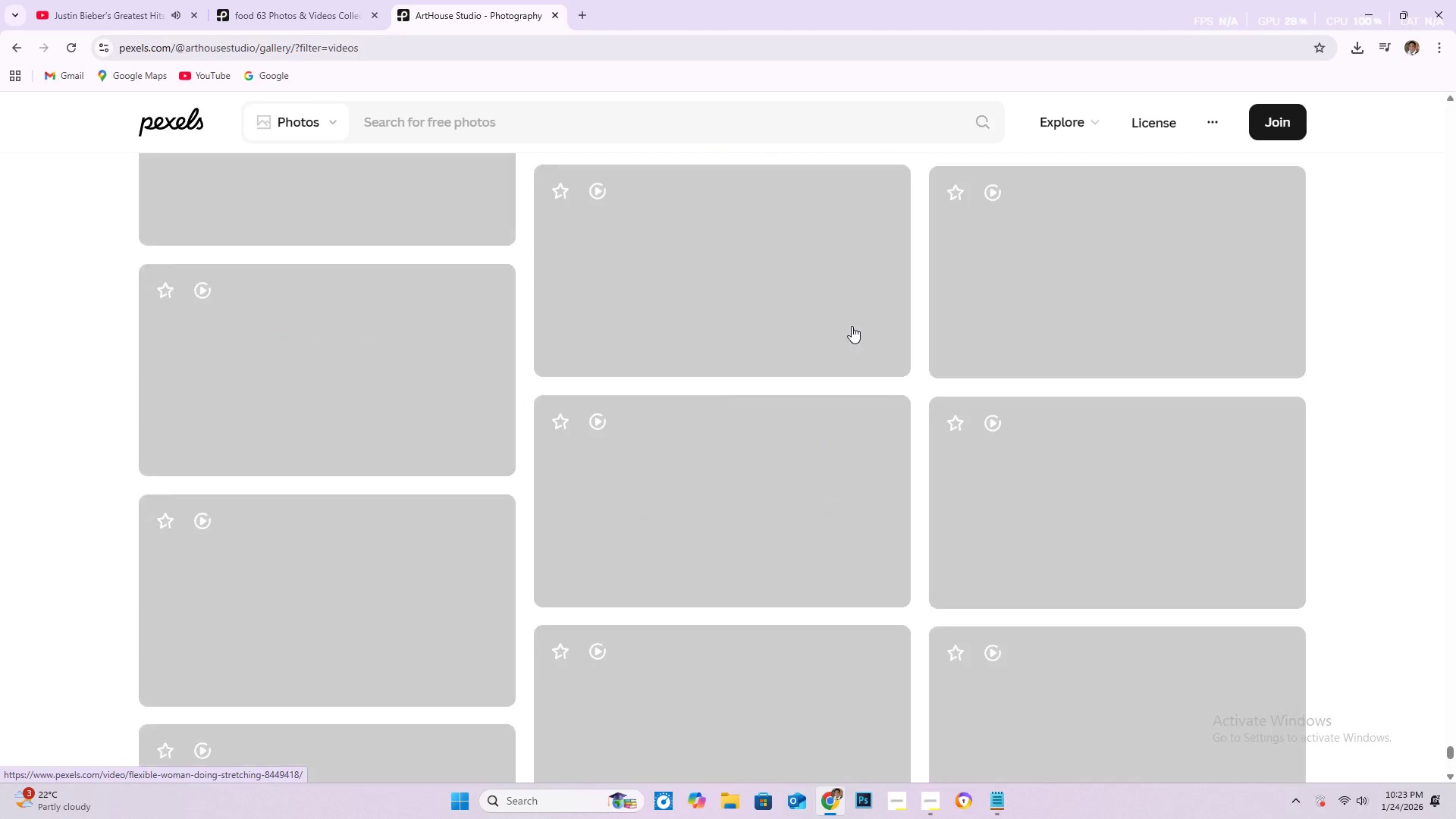 
scroll: coordinate [852, 326], scroll_direction: up, amount: 3.0
 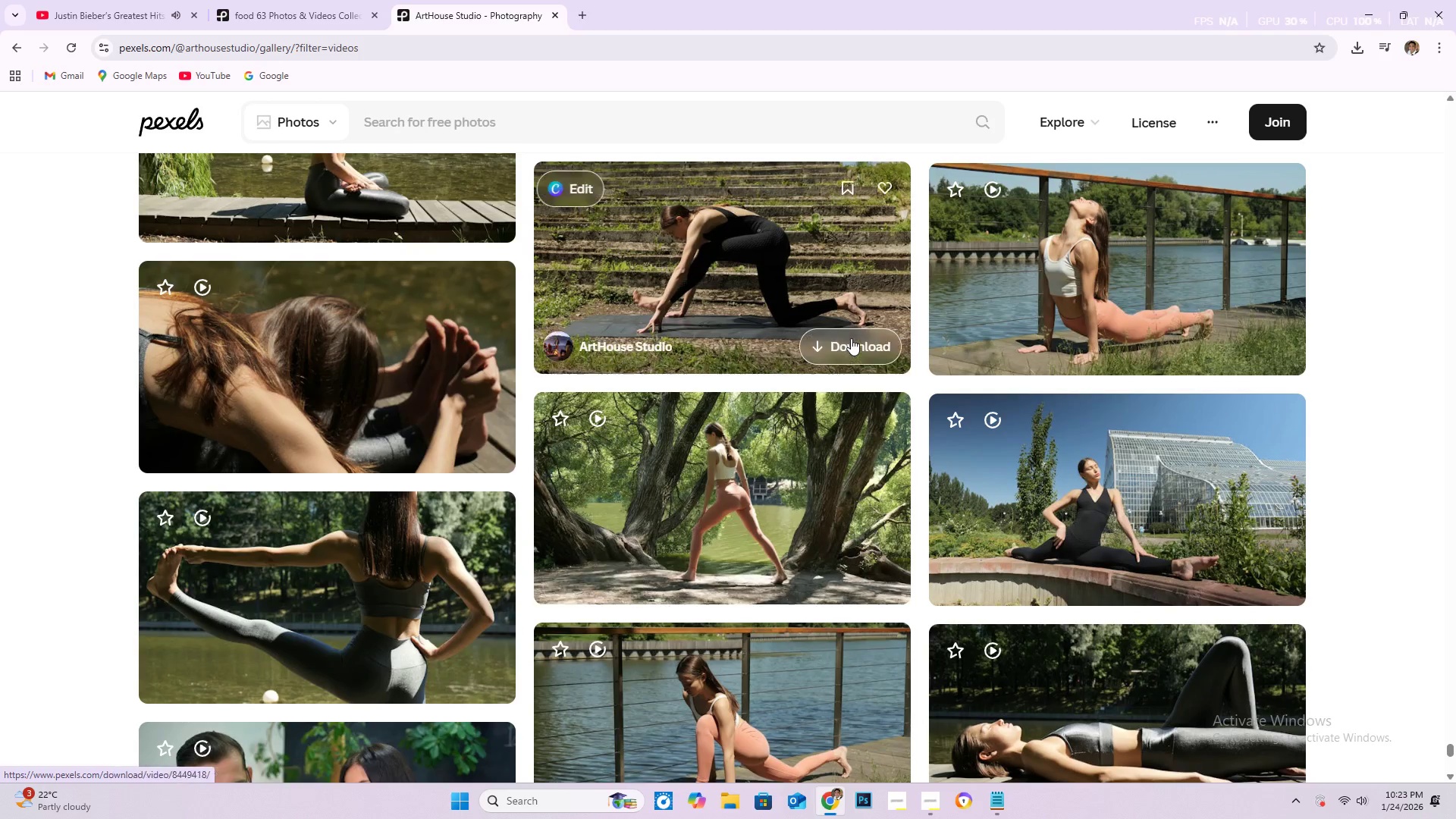 
scroll: coordinate [814, 472], scroll_direction: down, amount: 219.0
 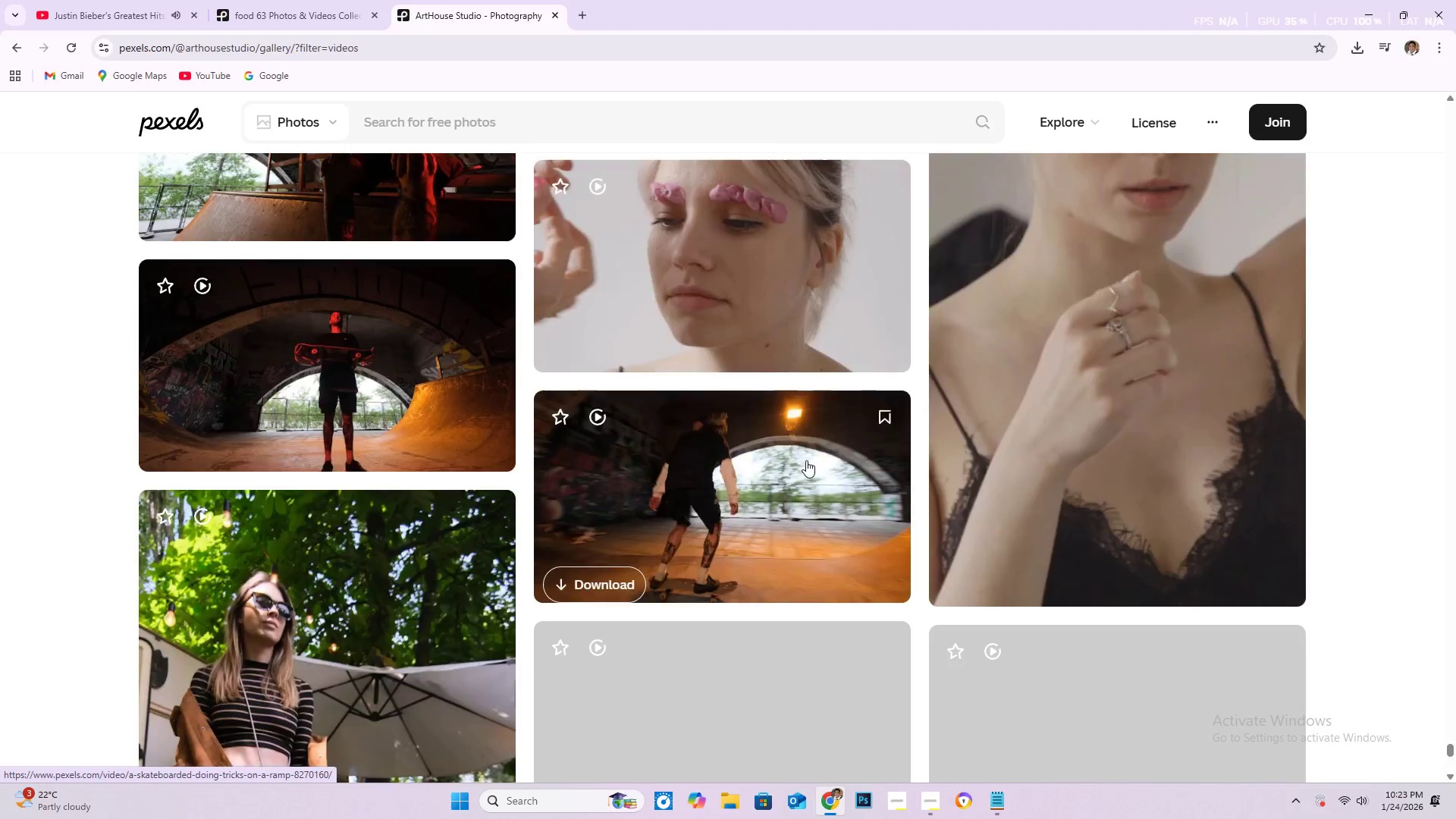 
scroll: coordinate [793, 405], scroll_direction: down, amount: 93.0
 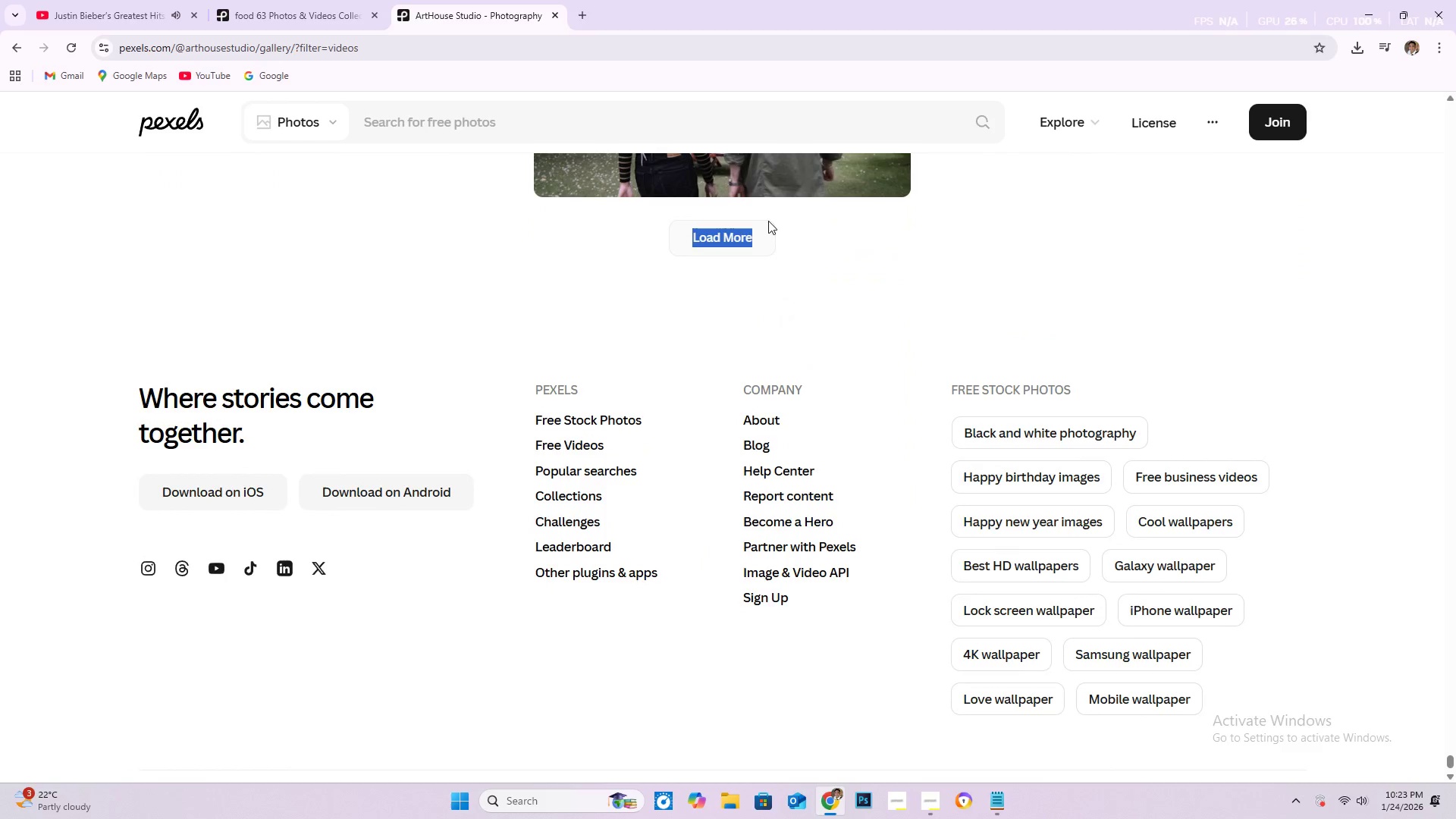 
left_click_drag(start_coordinate=[742, 234], to_coordinate=[748, 233])
 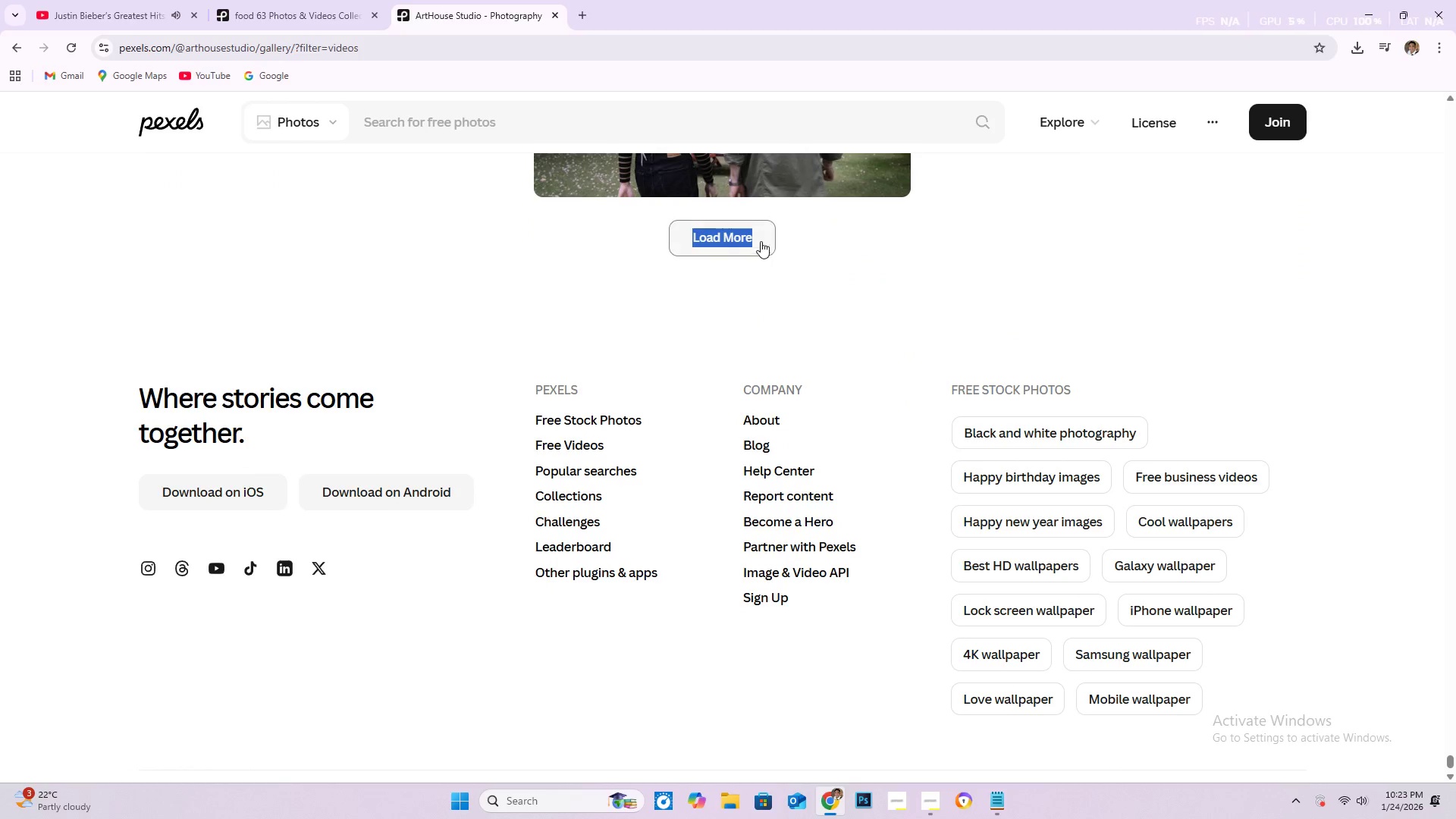 
left_click([717, 246])
 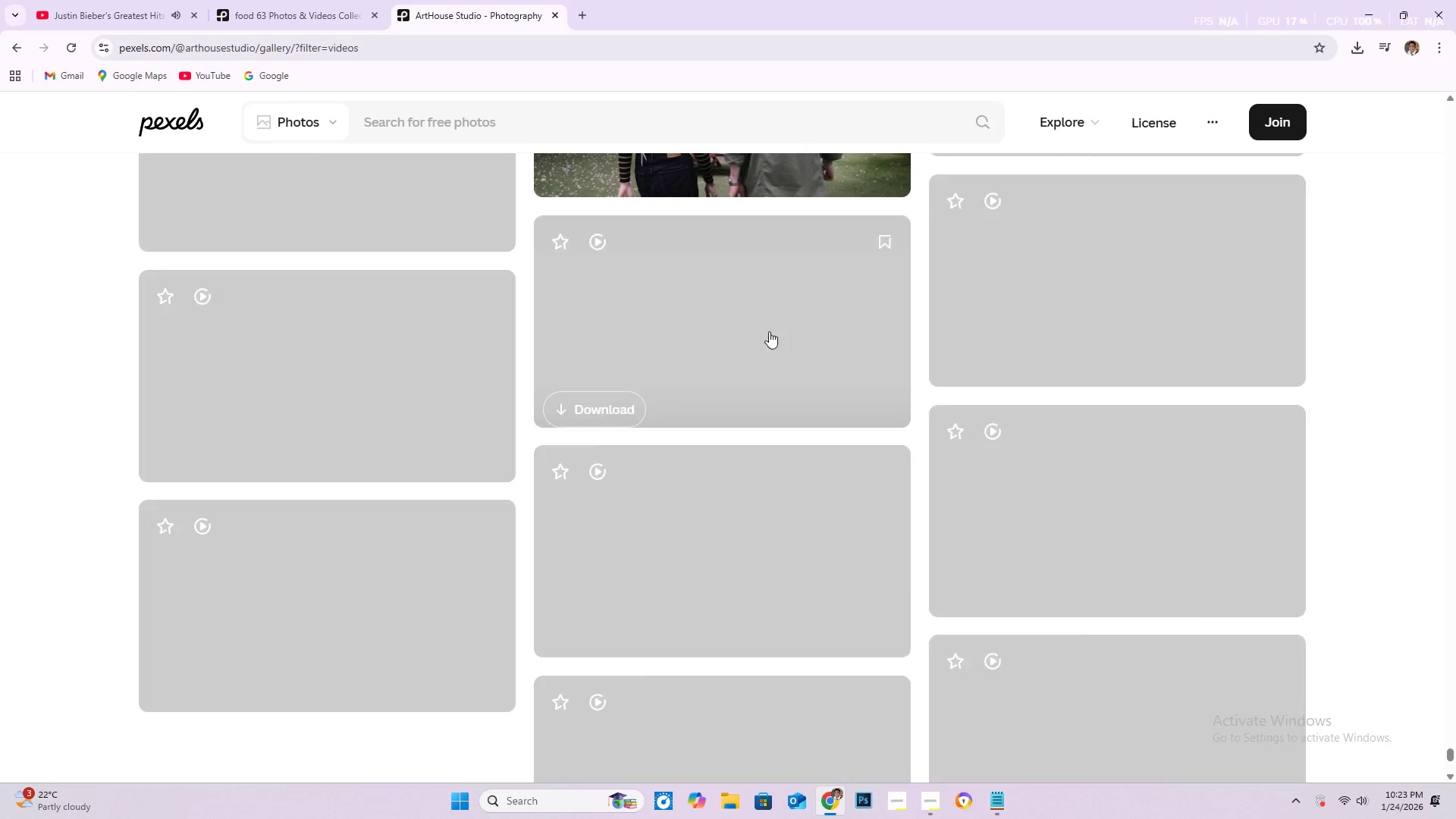 
scroll: coordinate [749, 375], scroll_direction: down, amount: 100.0
 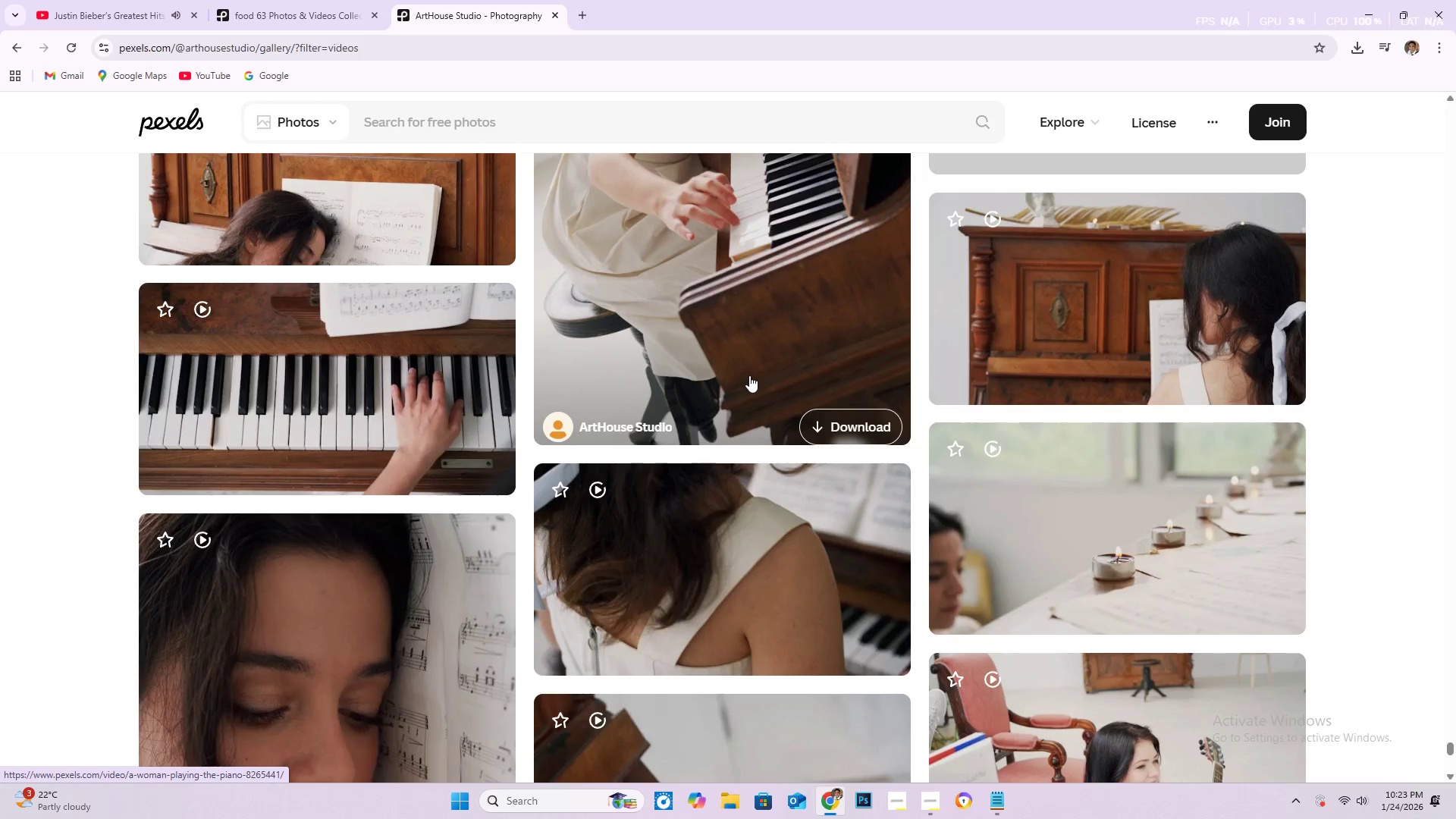 
scroll: coordinate [749, 366], scroll_direction: down, amount: 61.0
 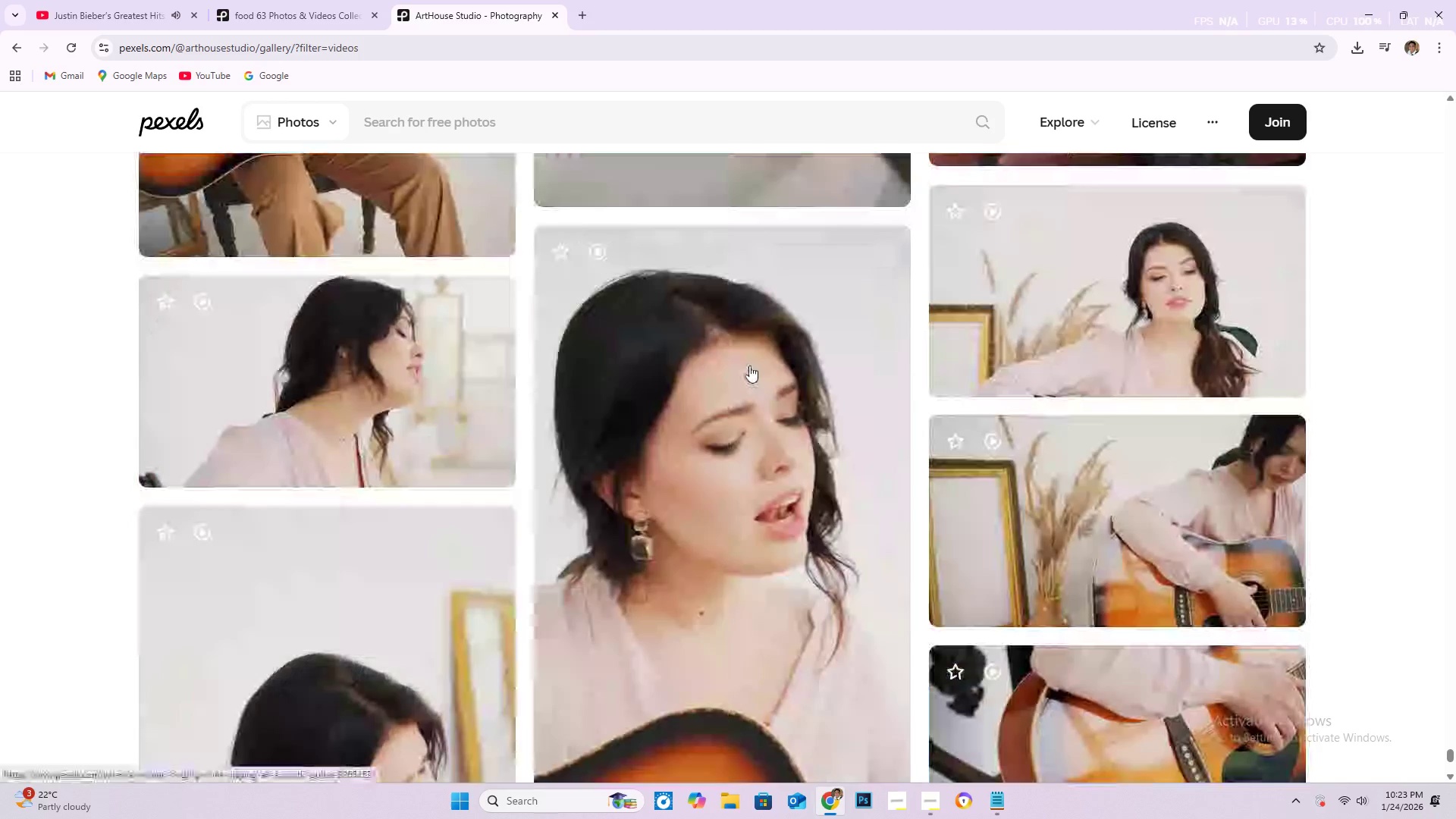 
left_click([743, 269])
 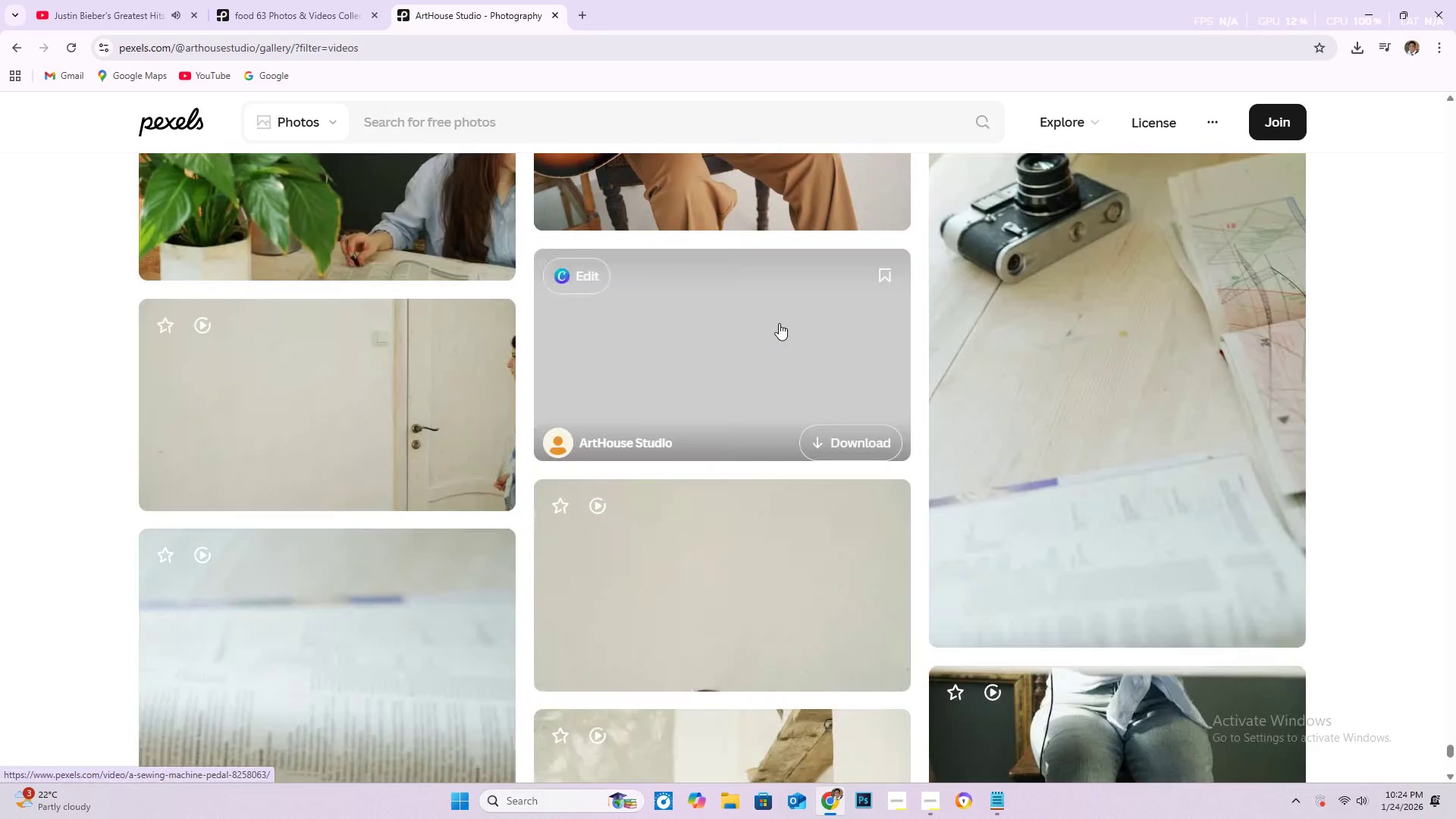 
scroll: coordinate [850, 331], scroll_direction: down, amount: 114.0
 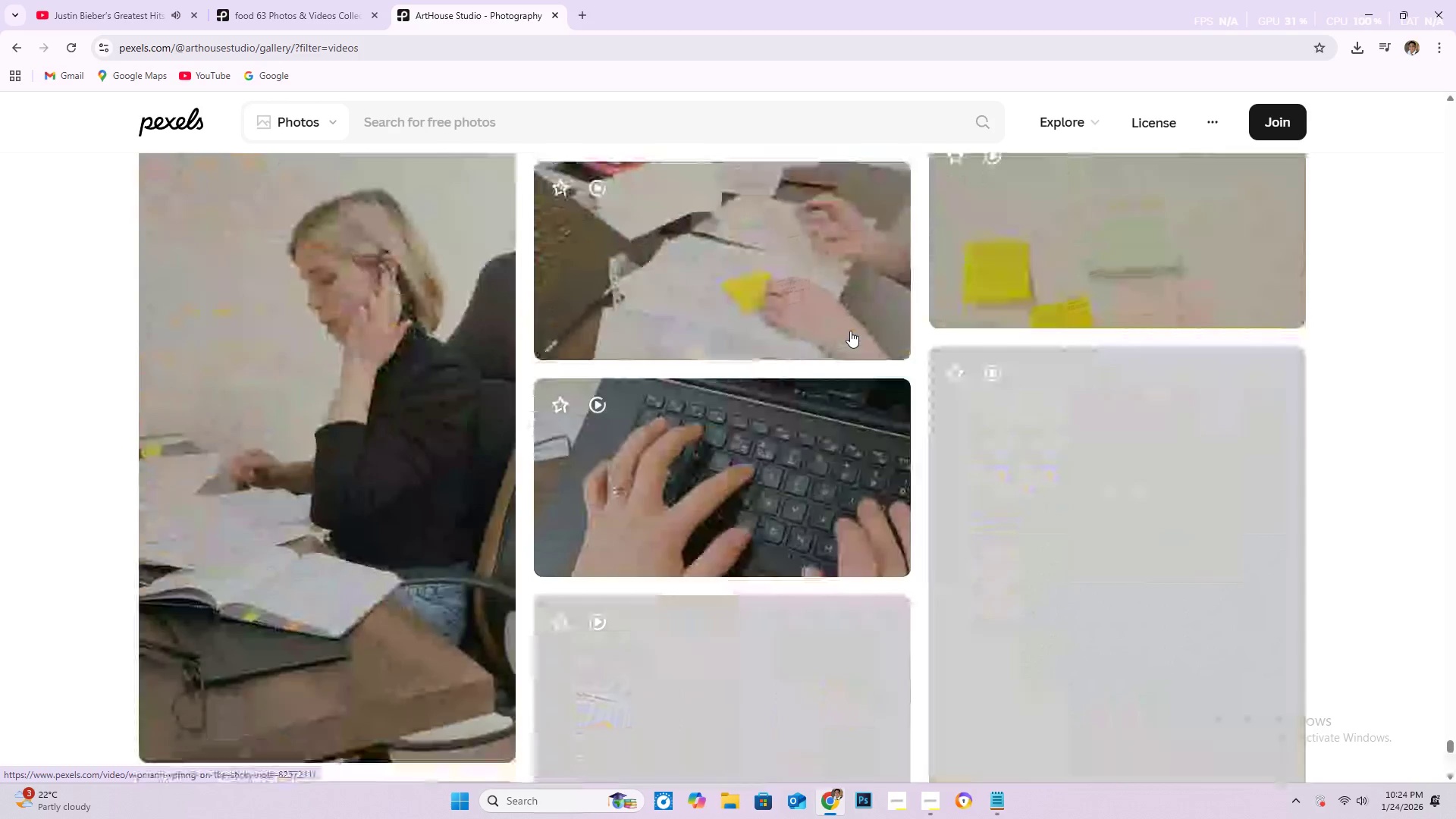 
scroll: coordinate [843, 318], scroll_direction: down, amount: 121.0
 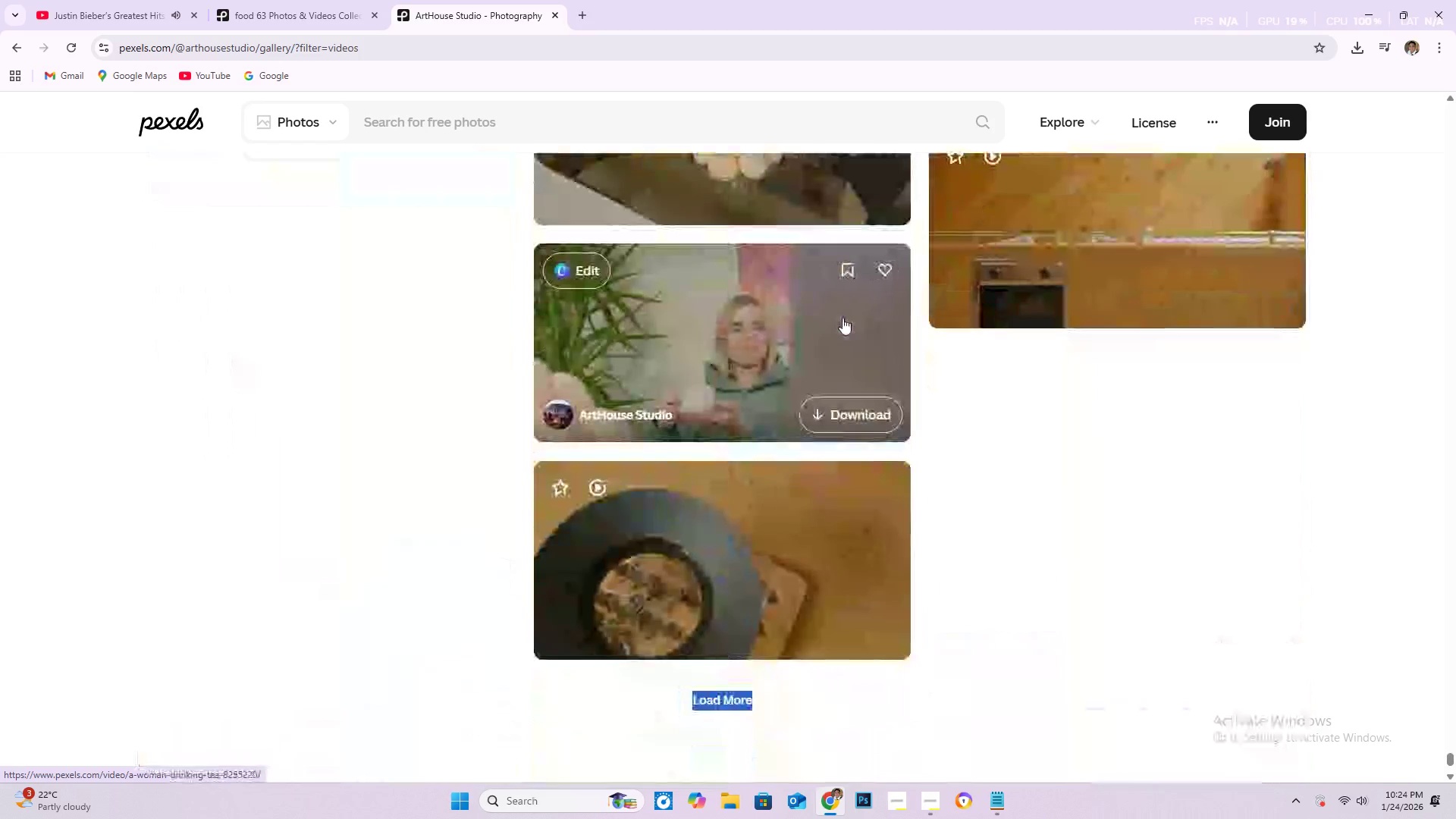 
scroll: coordinate [843, 318], scroll_direction: down, amount: 5.0
 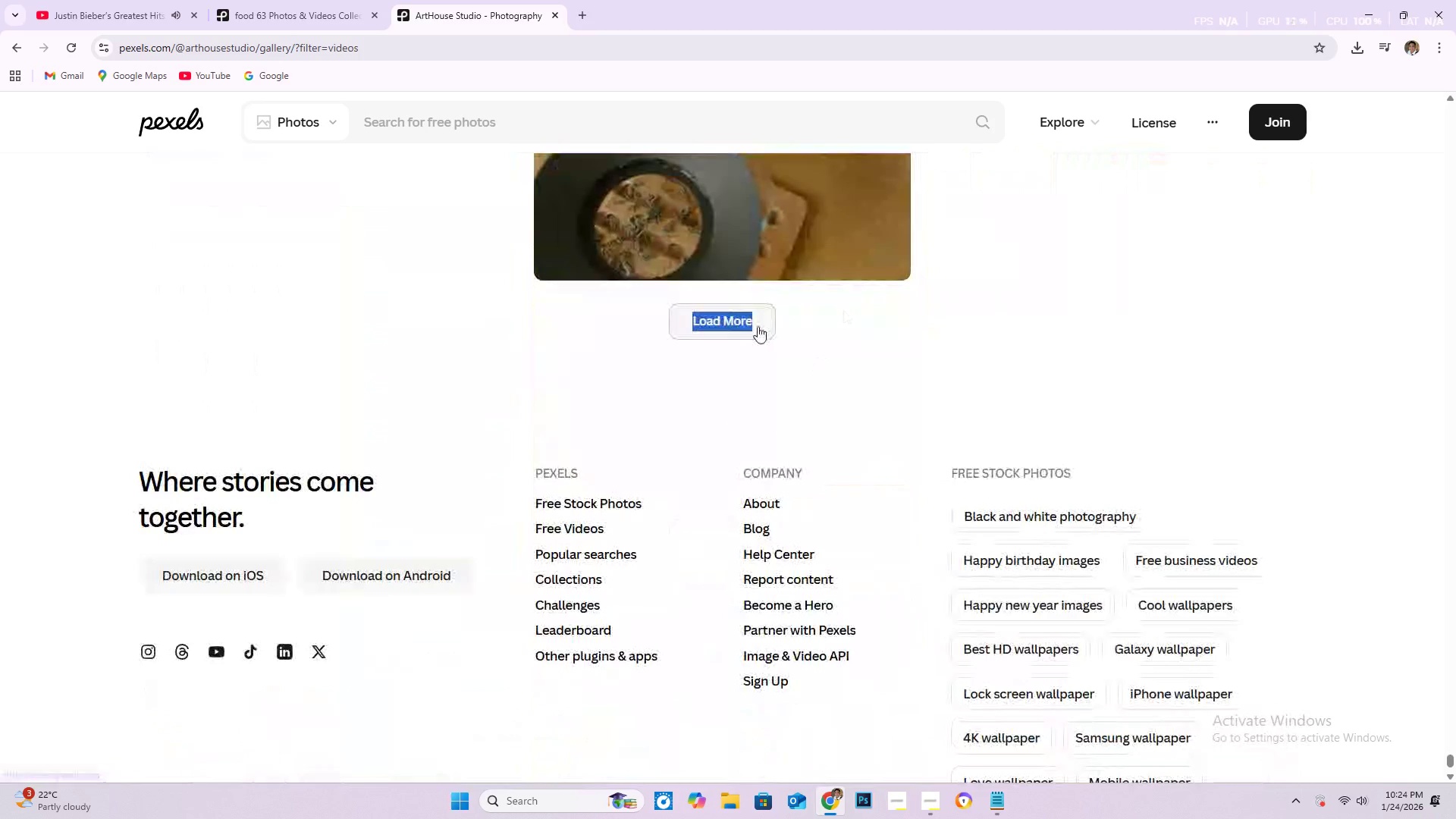 
left_click([756, 325])
 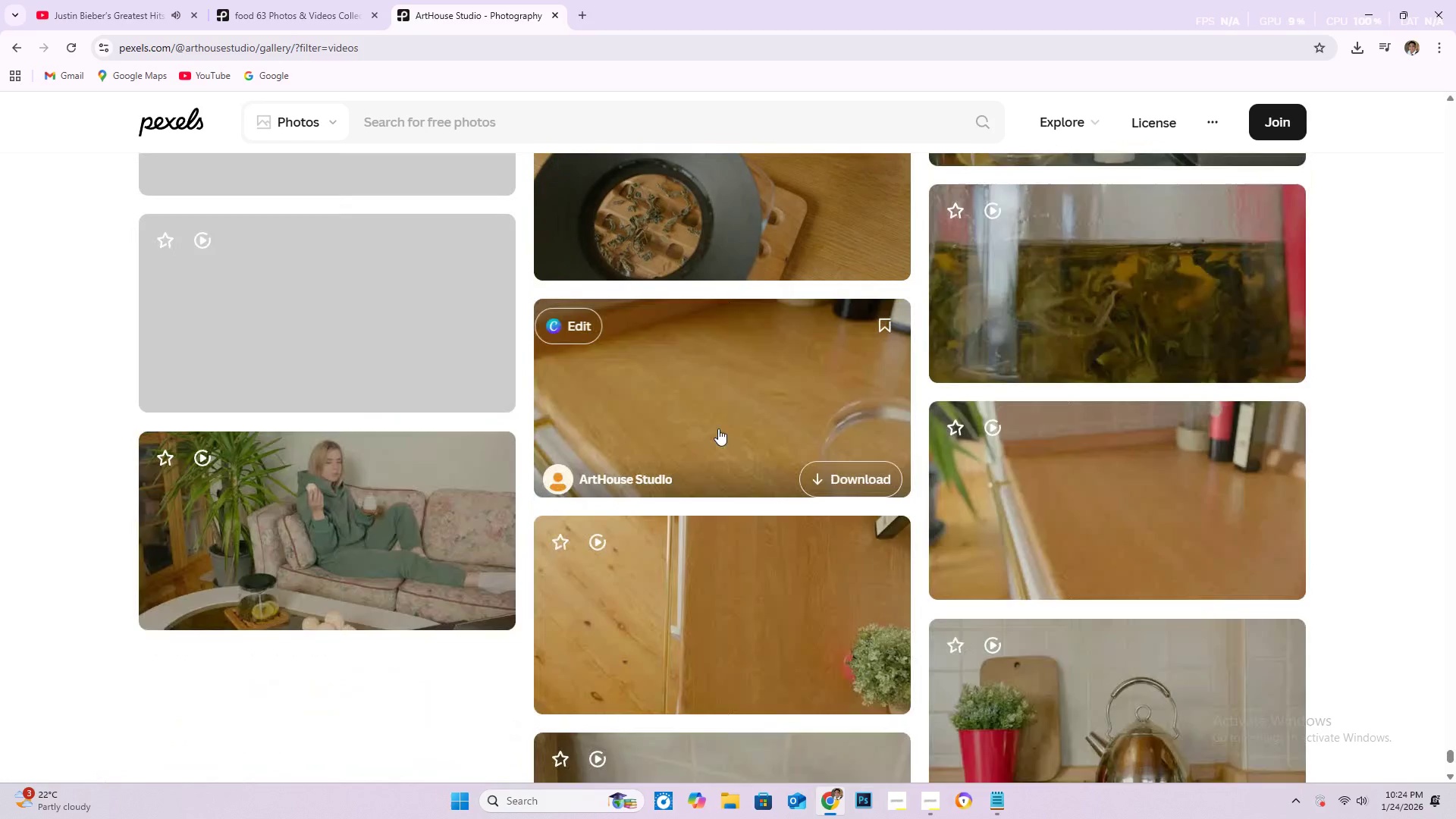 
scroll: coordinate [714, 641], scroll_direction: down, amount: 52.0
 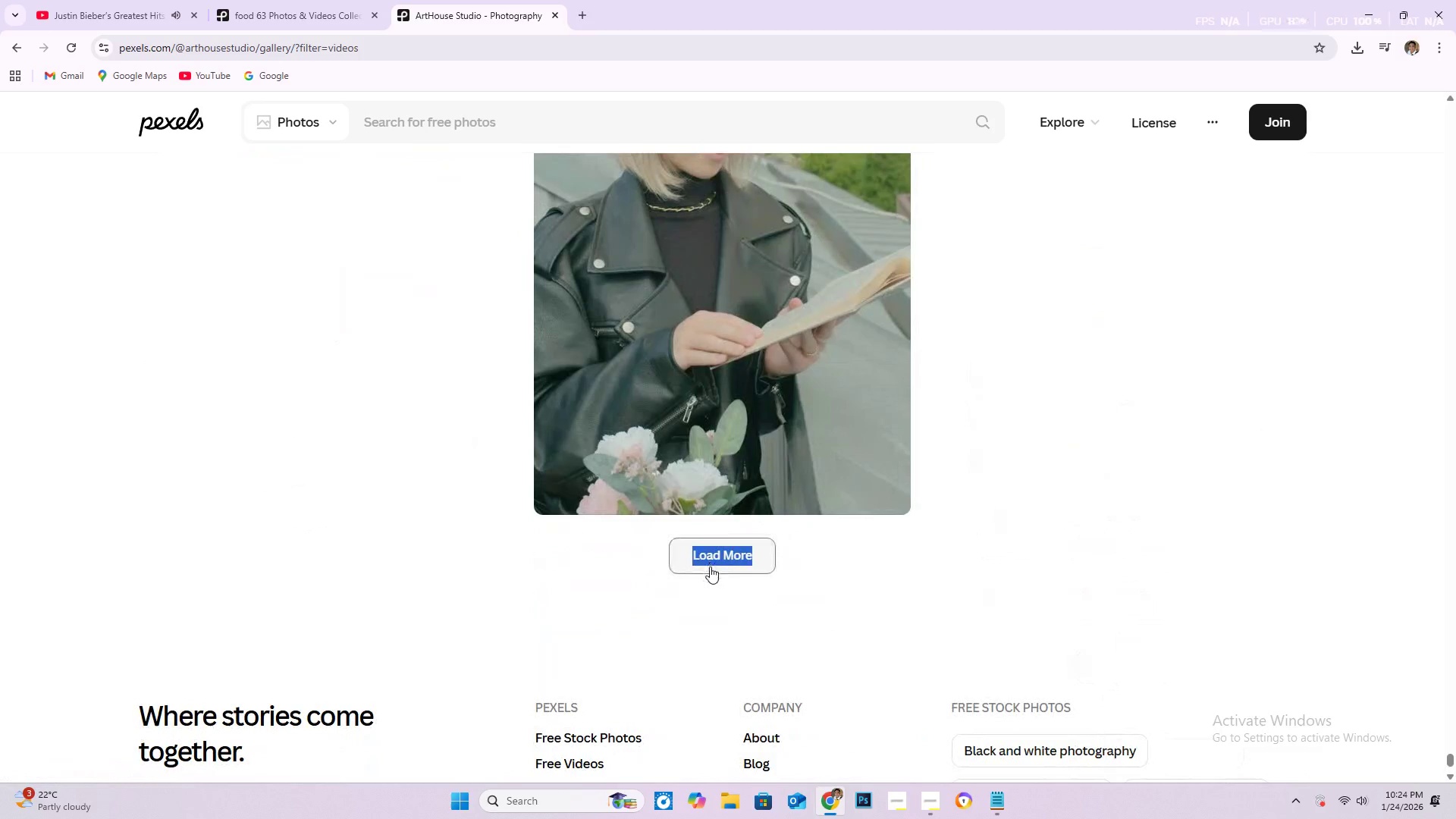 
left_click([710, 566])
 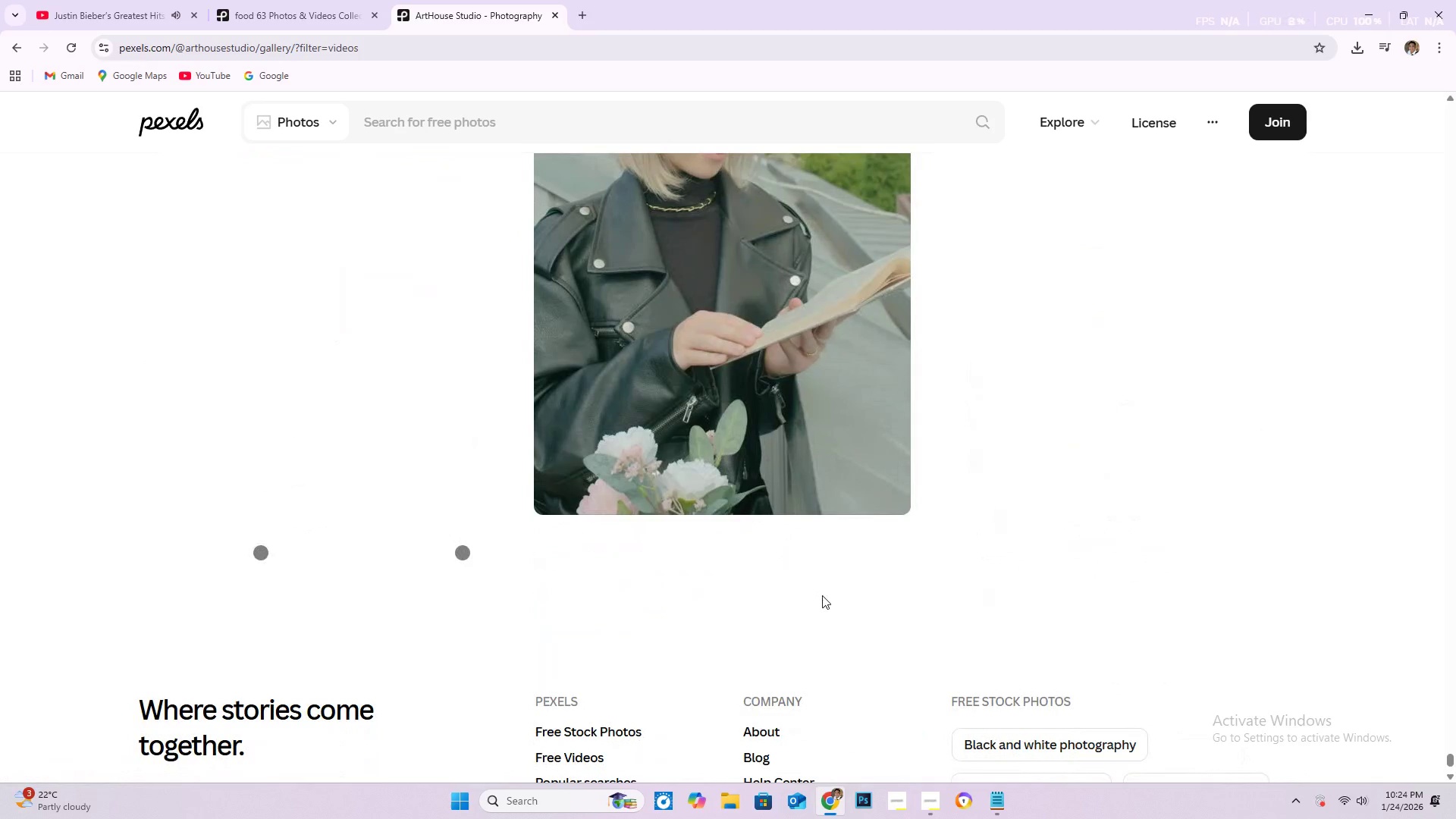 
scroll: coordinate [874, 648], scroll_direction: down, amount: 15.0
 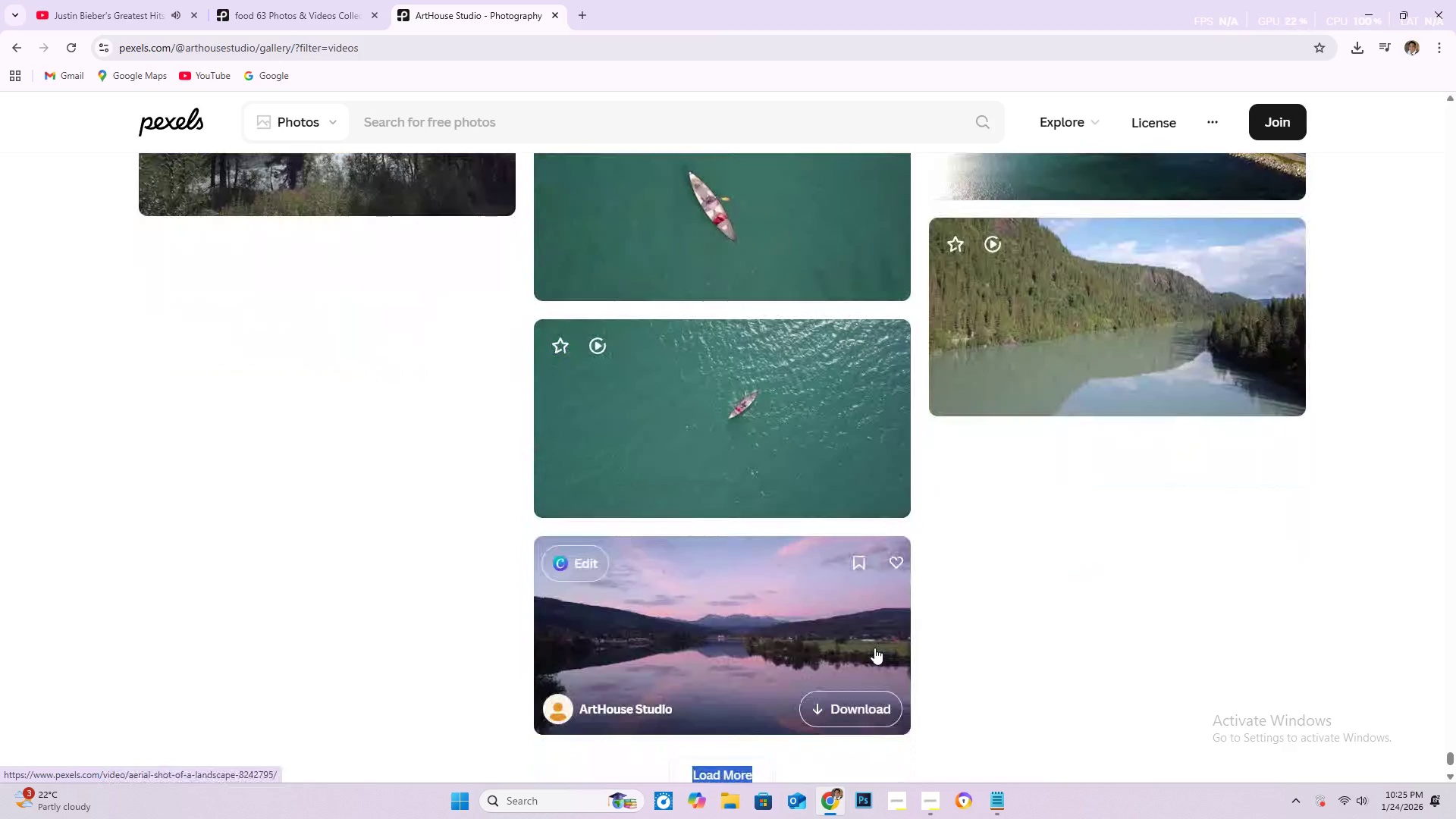 
scroll: coordinate [868, 645], scroll_direction: up, amount: 4.0
 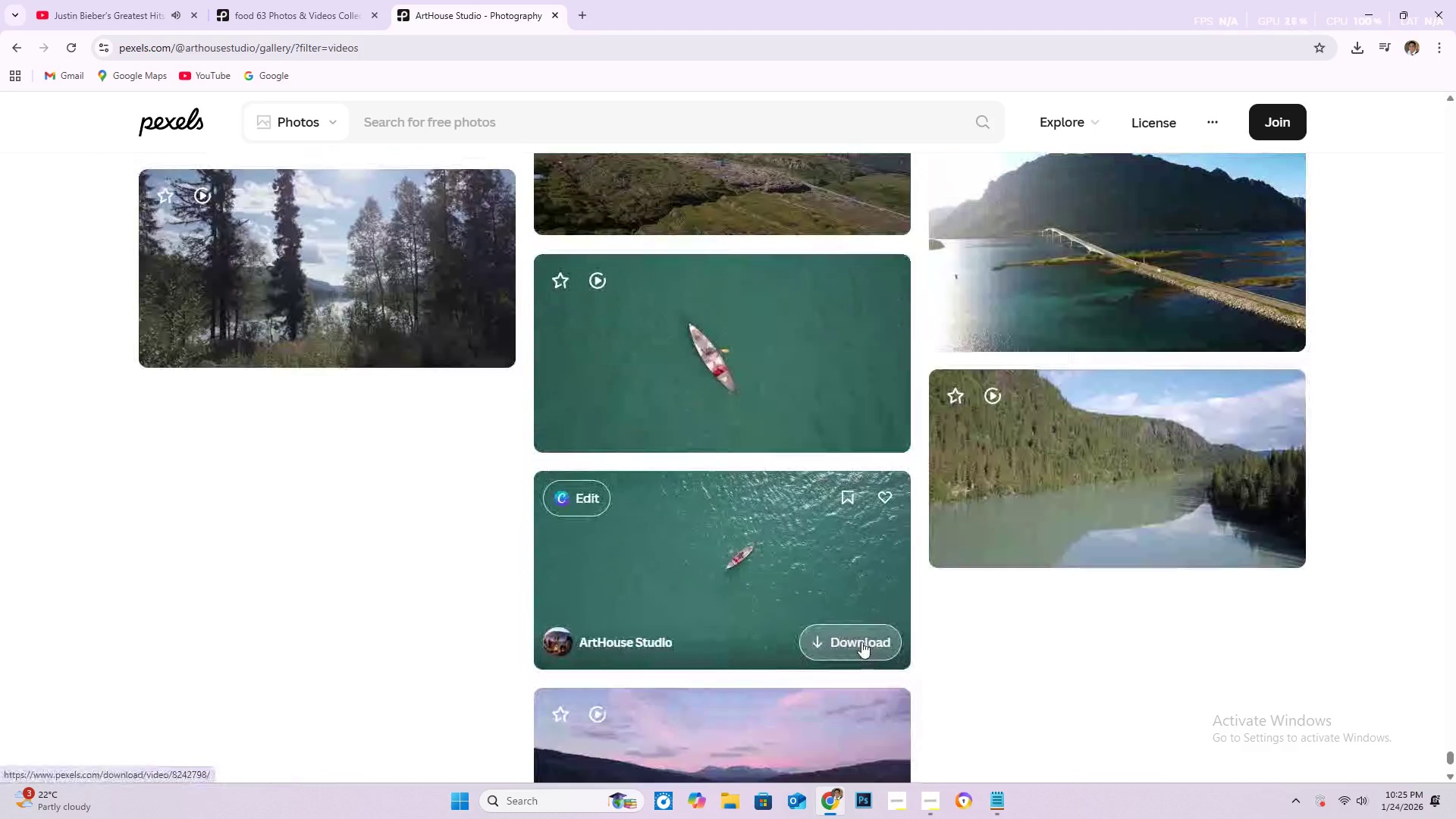 
scroll: coordinate [863, 634], scroll_direction: down, amount: 7.0
 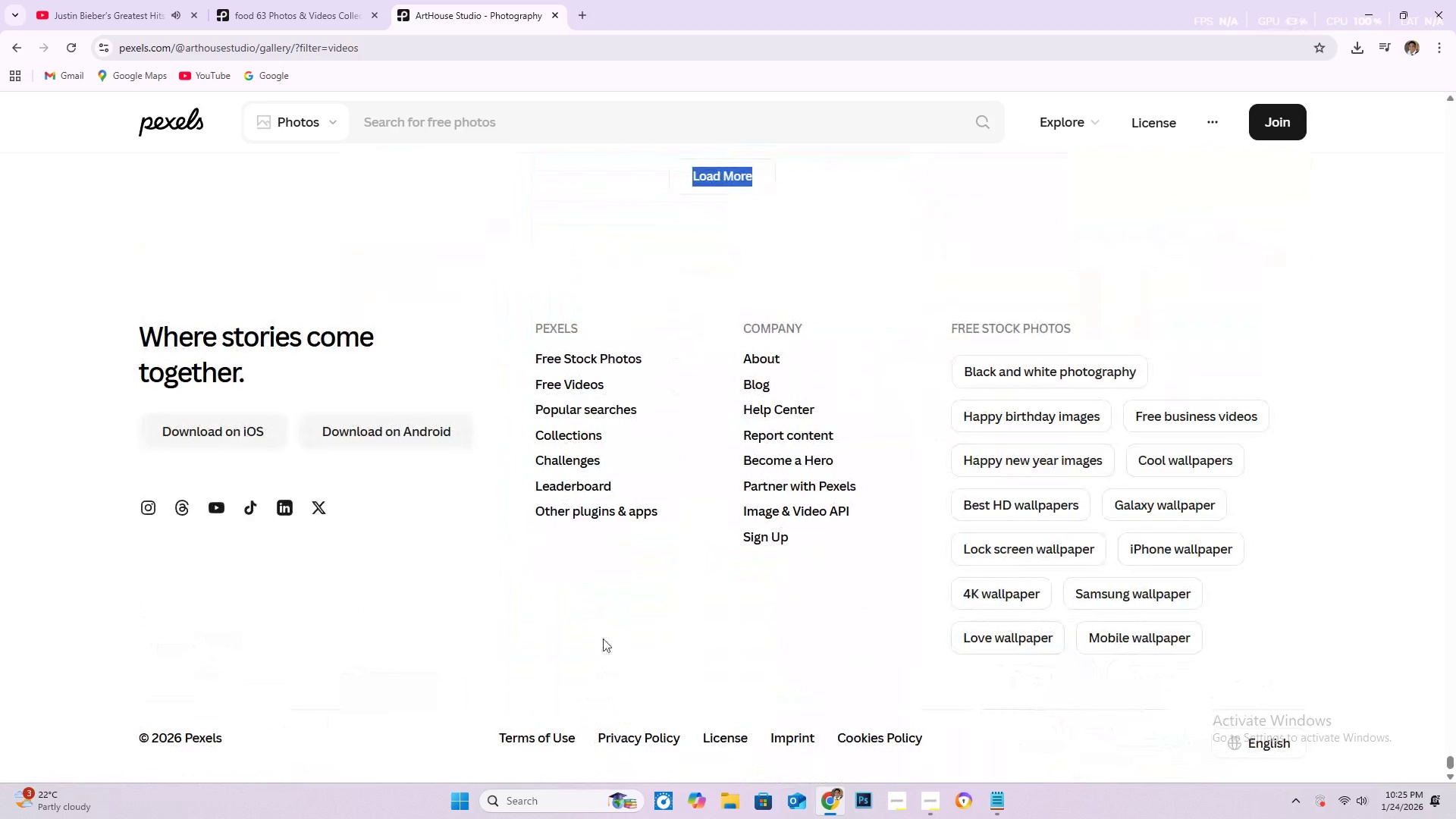 
scroll: coordinate [673, 544], scroll_direction: up, amount: 5.0
 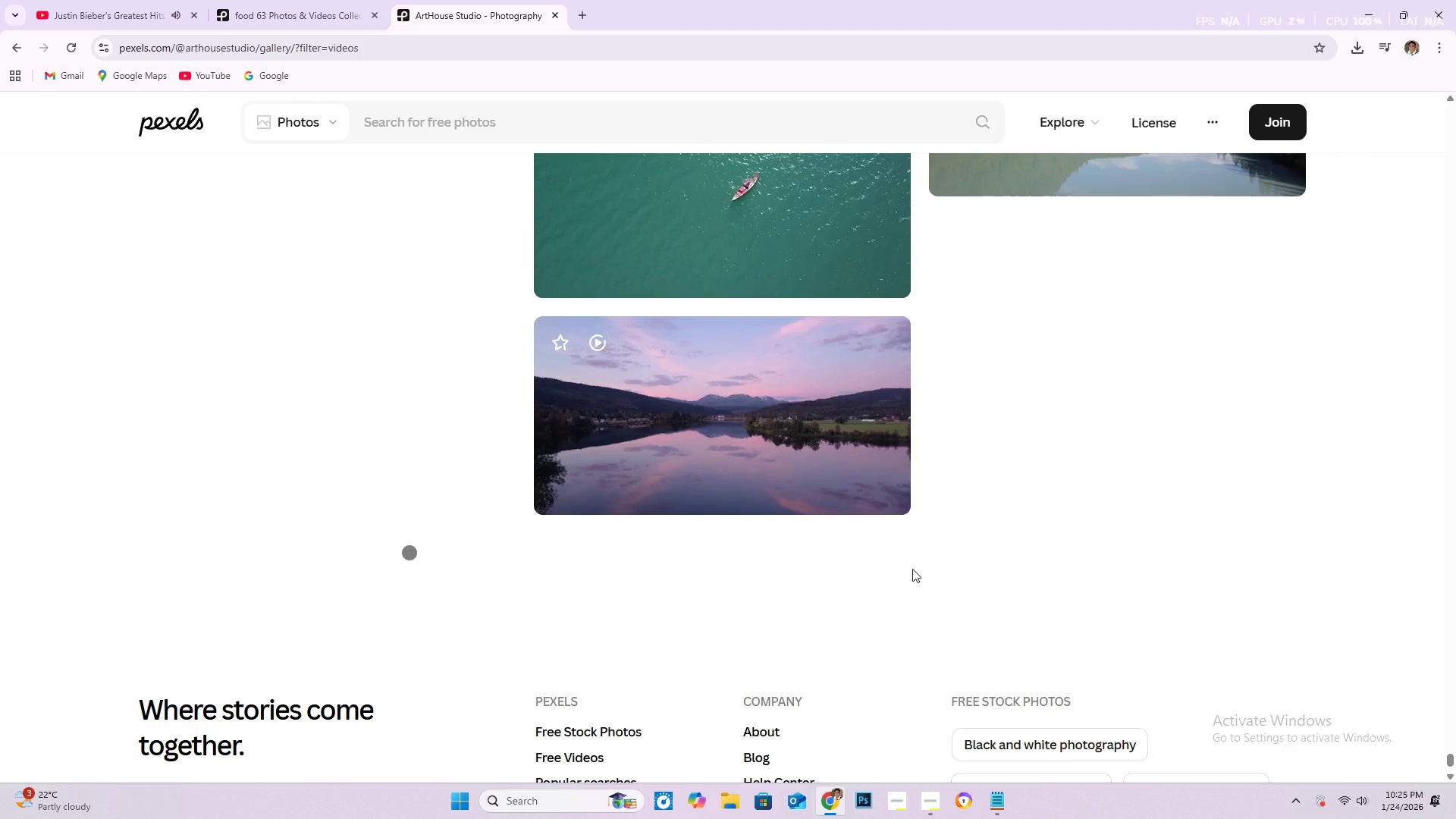 
scroll: coordinate [796, 542], scroll_direction: down, amount: 21.0
 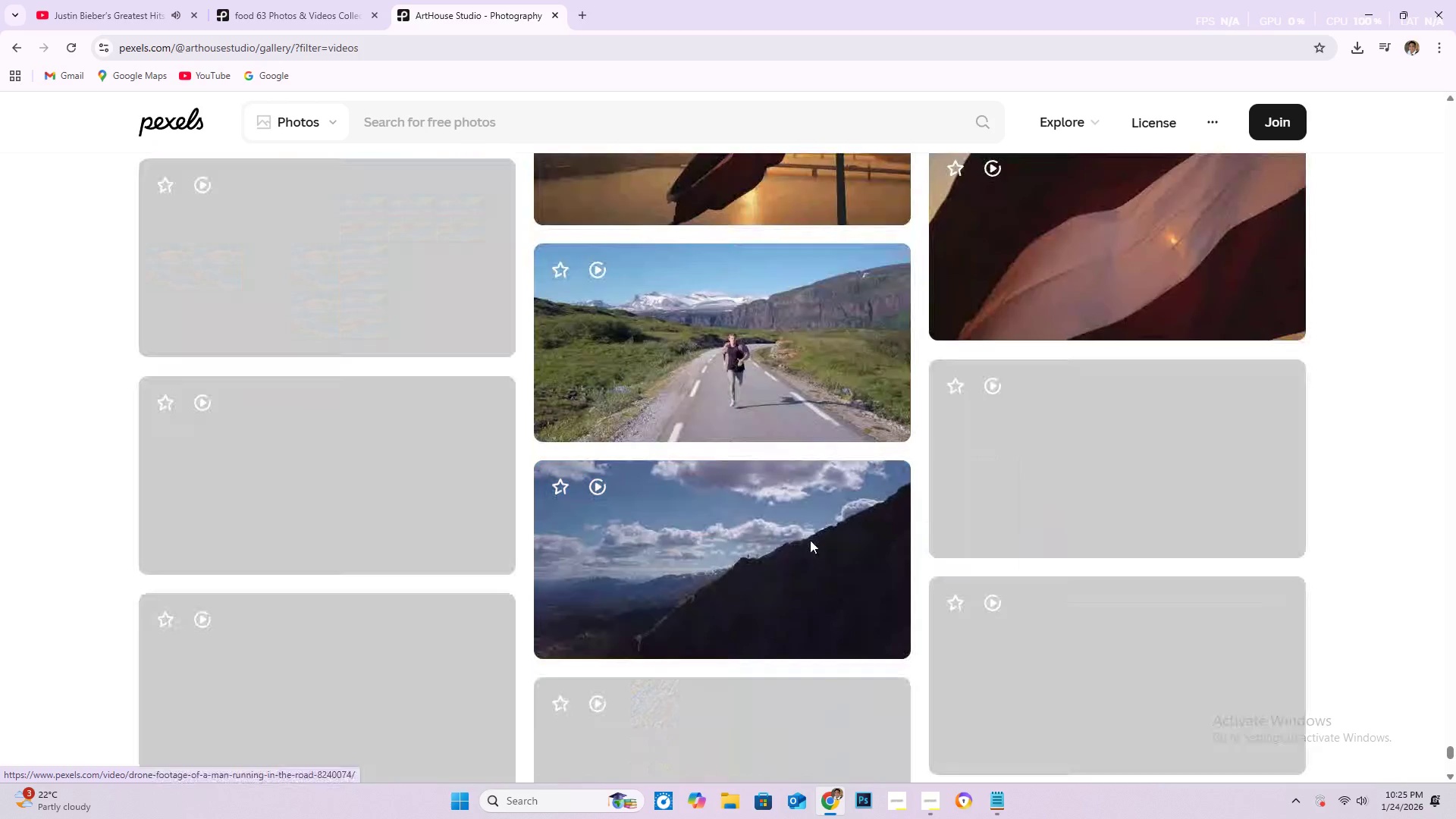 
scroll: coordinate [845, 457], scroll_direction: down, amount: 85.0
 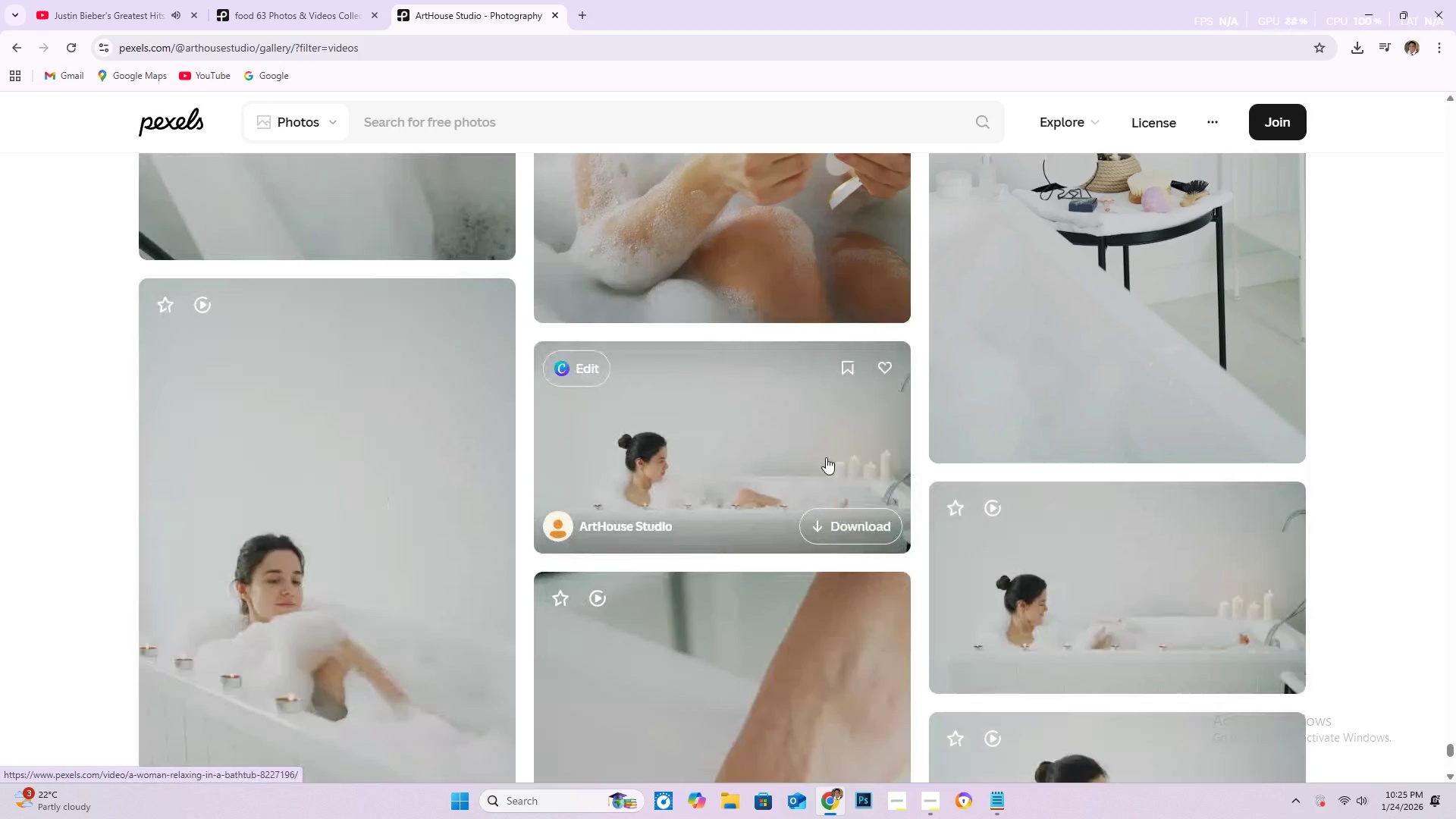 
scroll: coordinate [785, 435], scroll_direction: down, amount: 111.0
 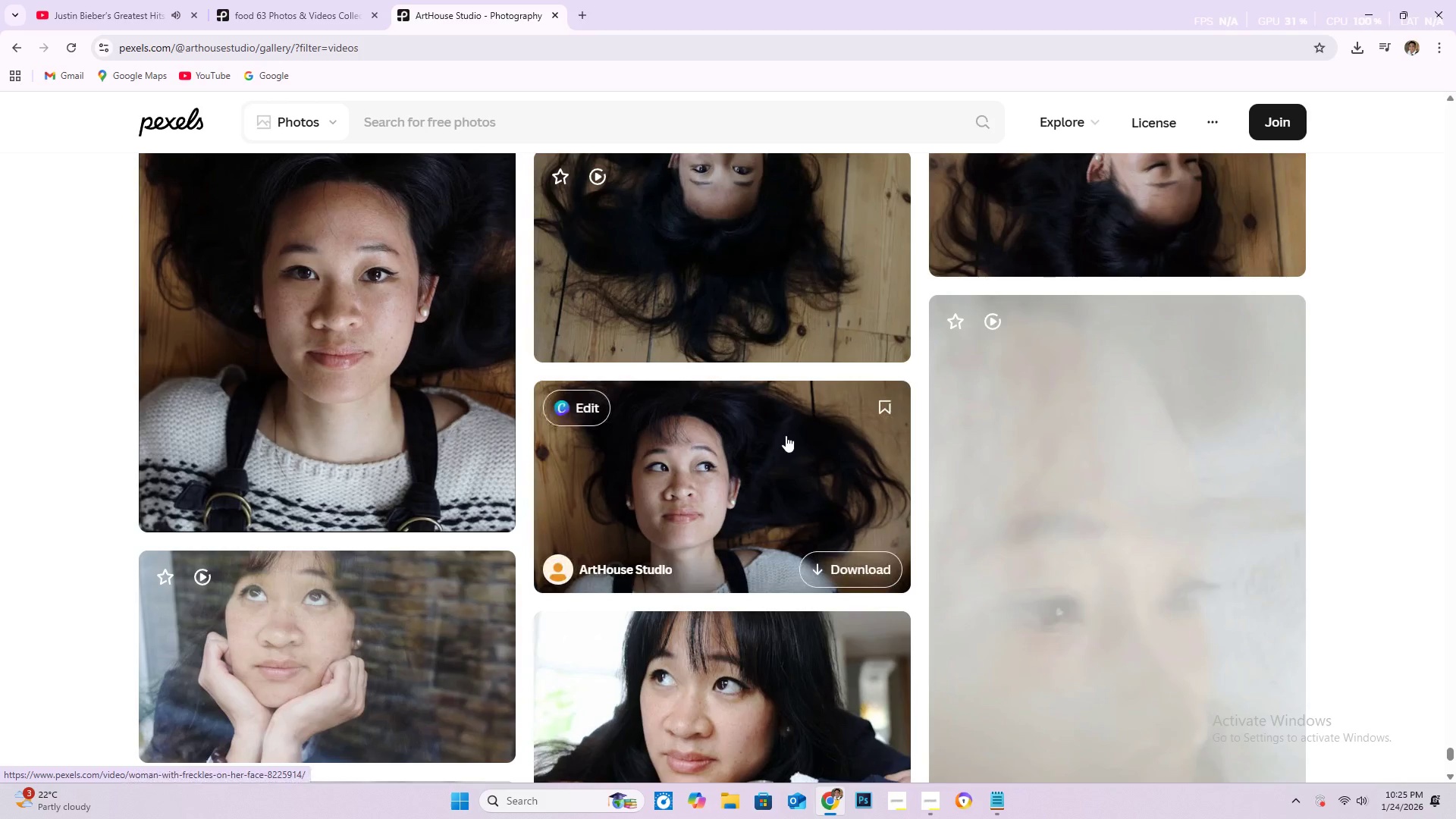 
scroll: coordinate [786, 435], scroll_direction: down, amount: 47.0
 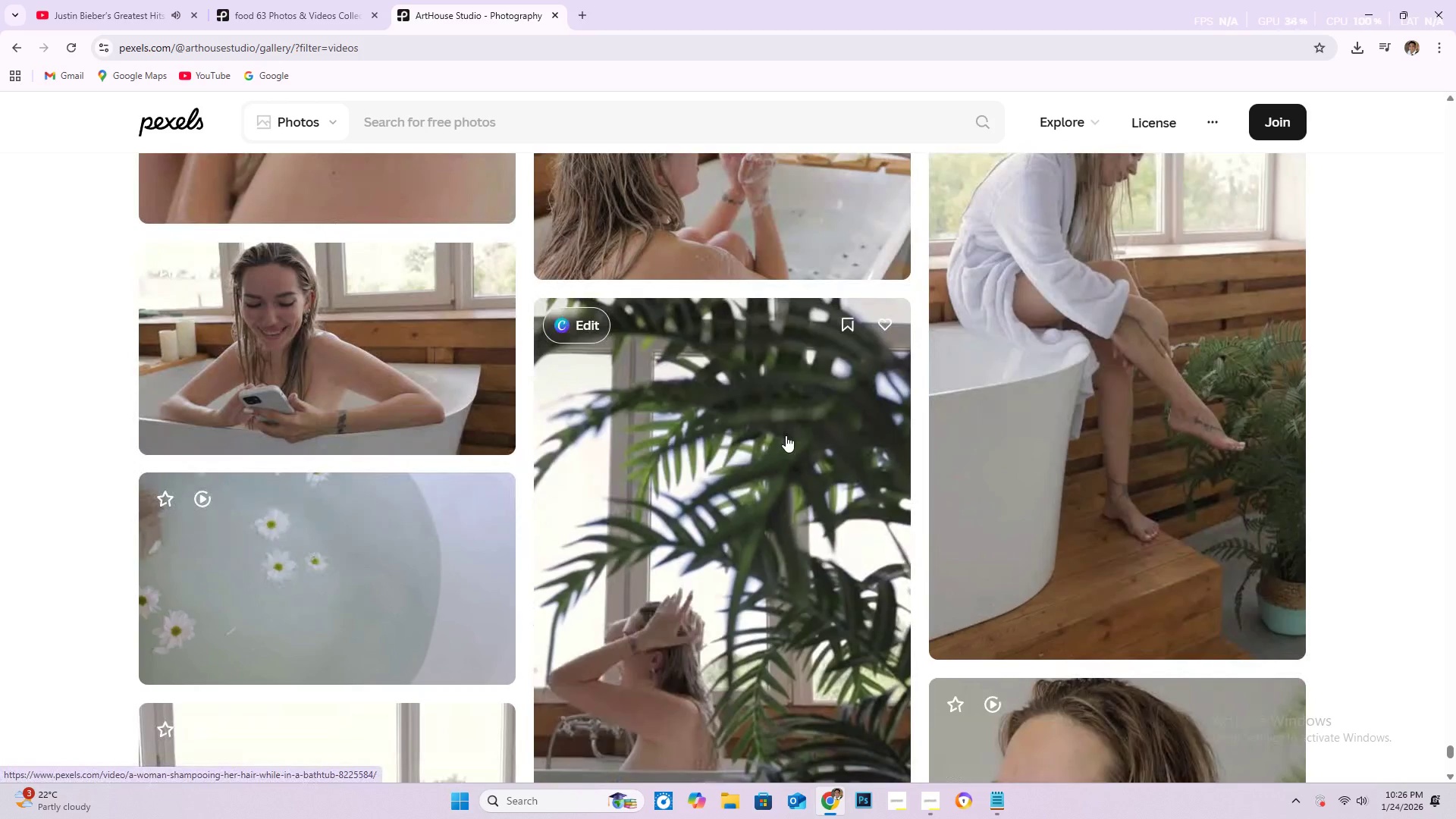 
scroll: coordinate [822, 435], scroll_direction: down, amount: 63.0
 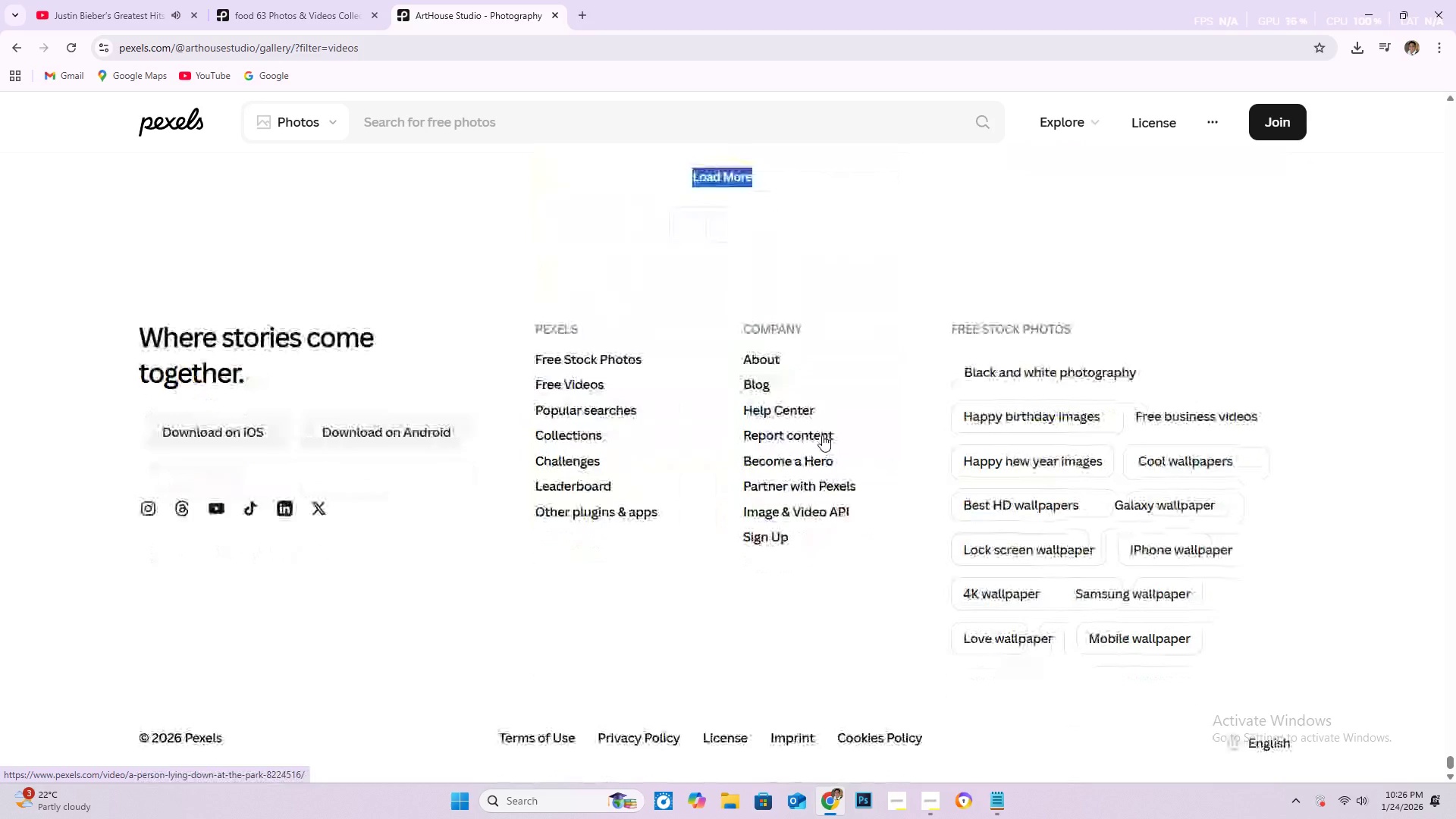 
scroll: coordinate [822, 435], scroll_direction: none, amount: 0.0
 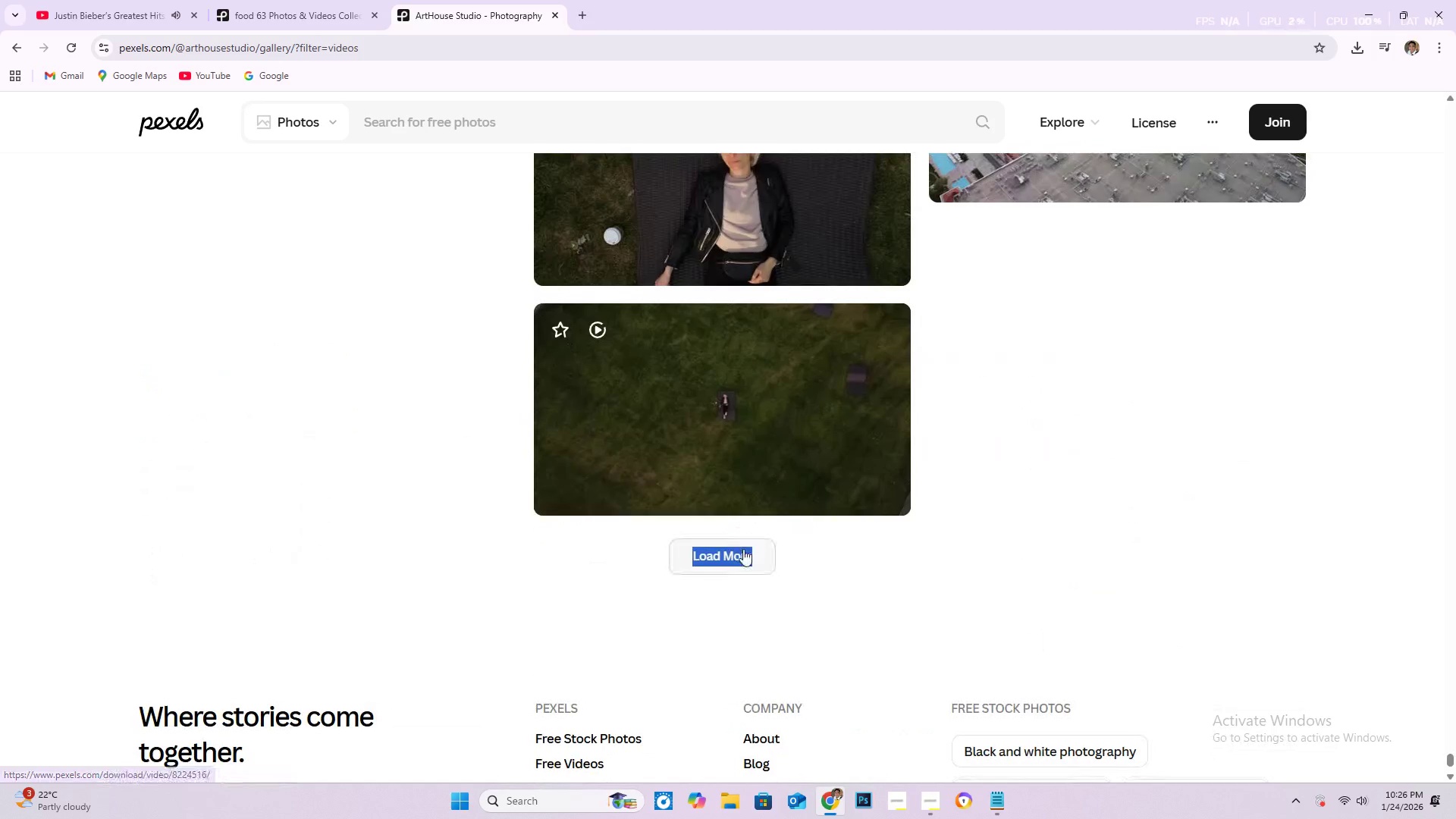 
left_click([743, 549])
 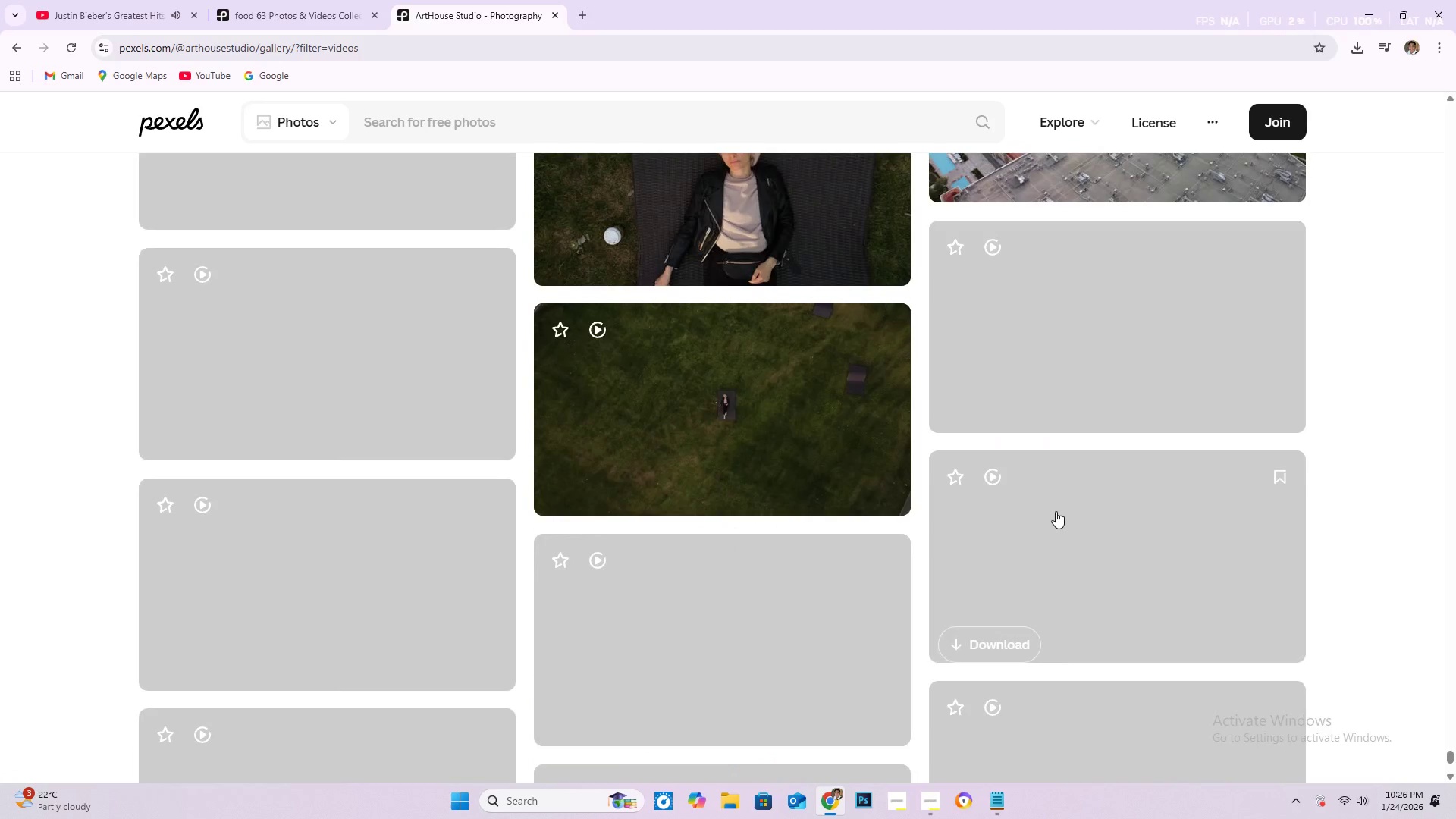 
scroll: coordinate [814, 434], scroll_direction: down, amount: 22.0
 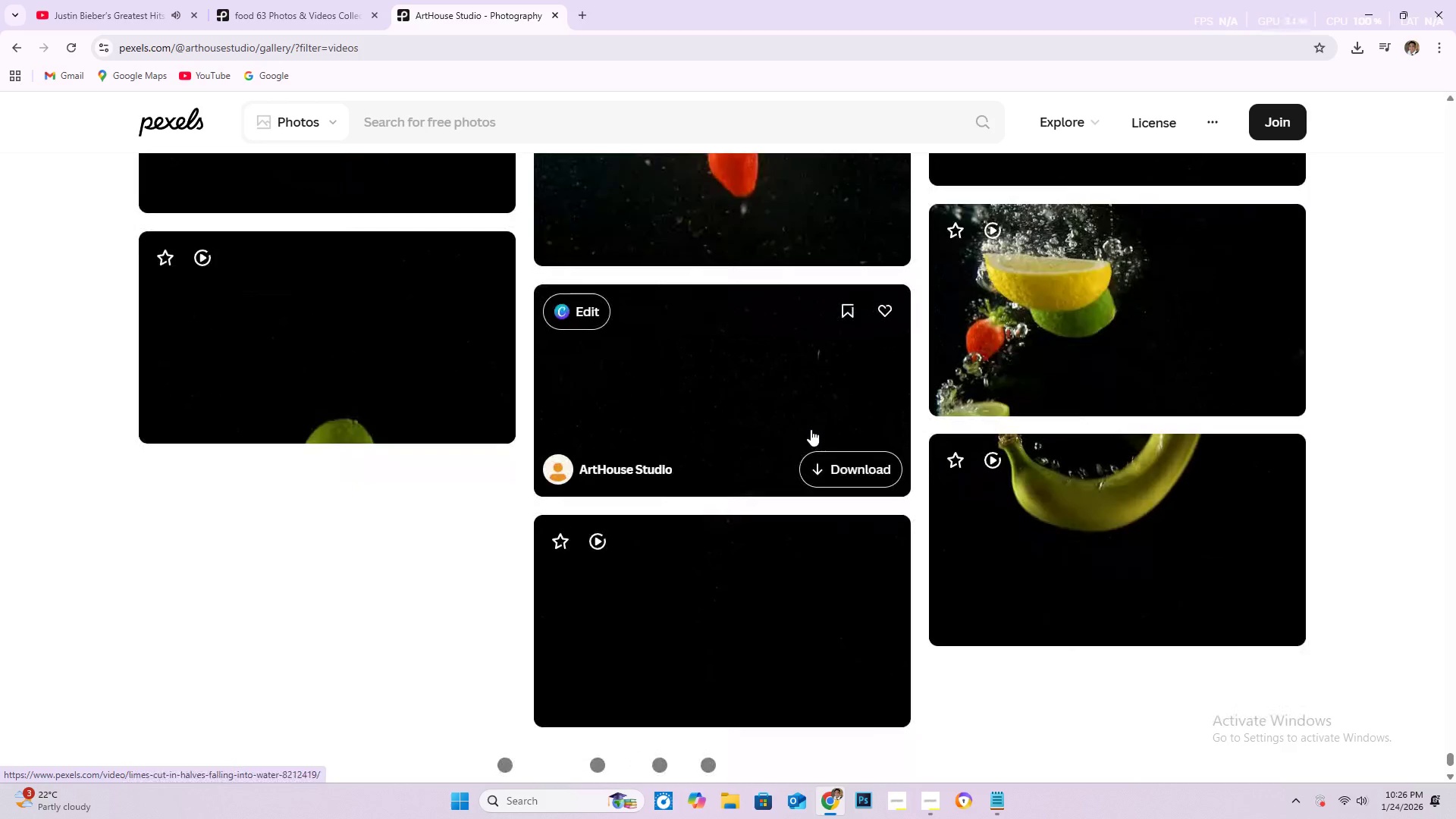 
scroll: coordinate [810, 429], scroll_direction: up, amount: 4.0
 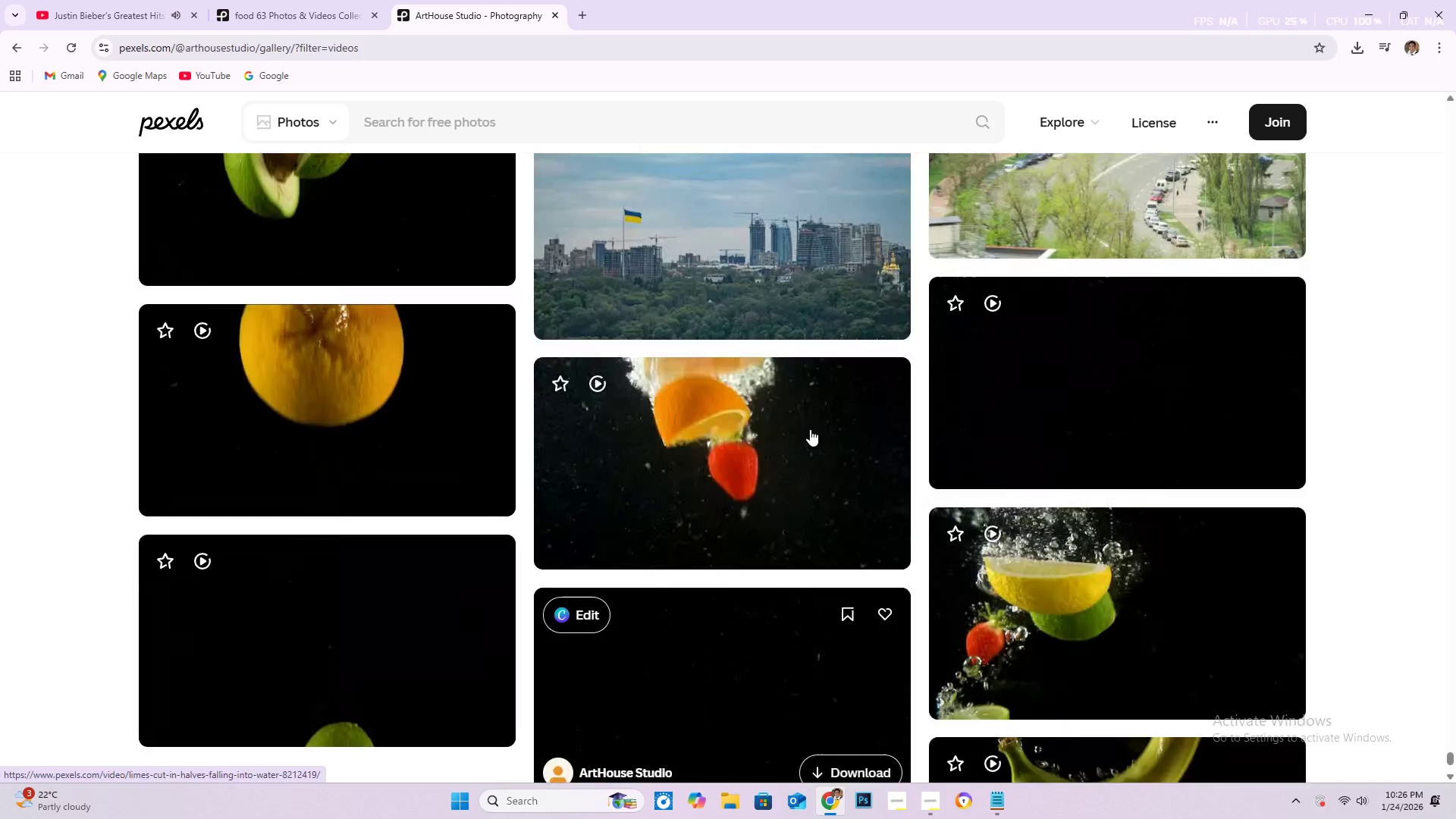 
scroll: coordinate [921, 439], scroll_direction: down, amount: 18.0
 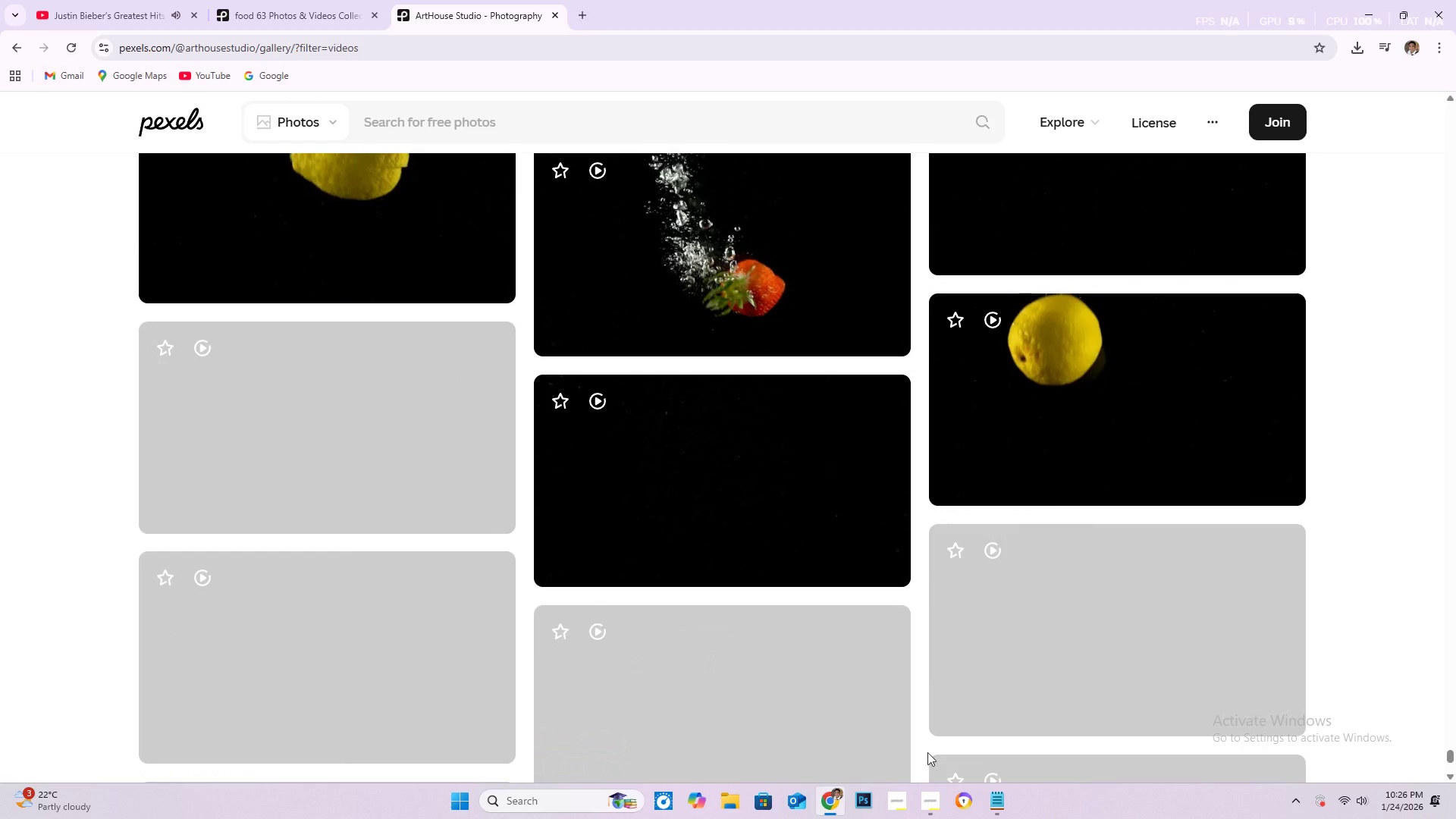 
left_click([930, 818])